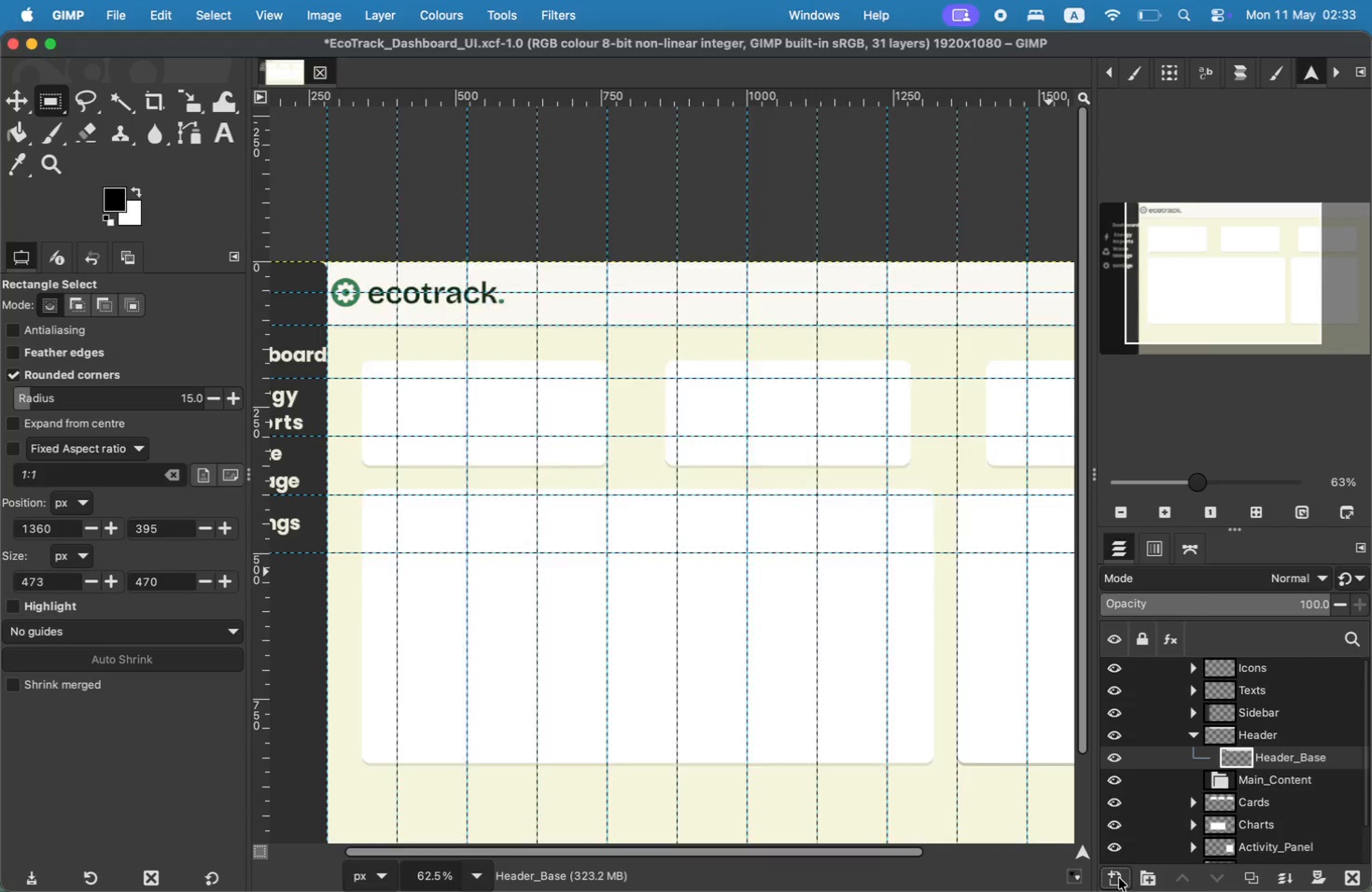 
type(Search_bar)
key(Backspace)
key(Backspace)
key(Backspace)
key(Backspace)
type(bar)
 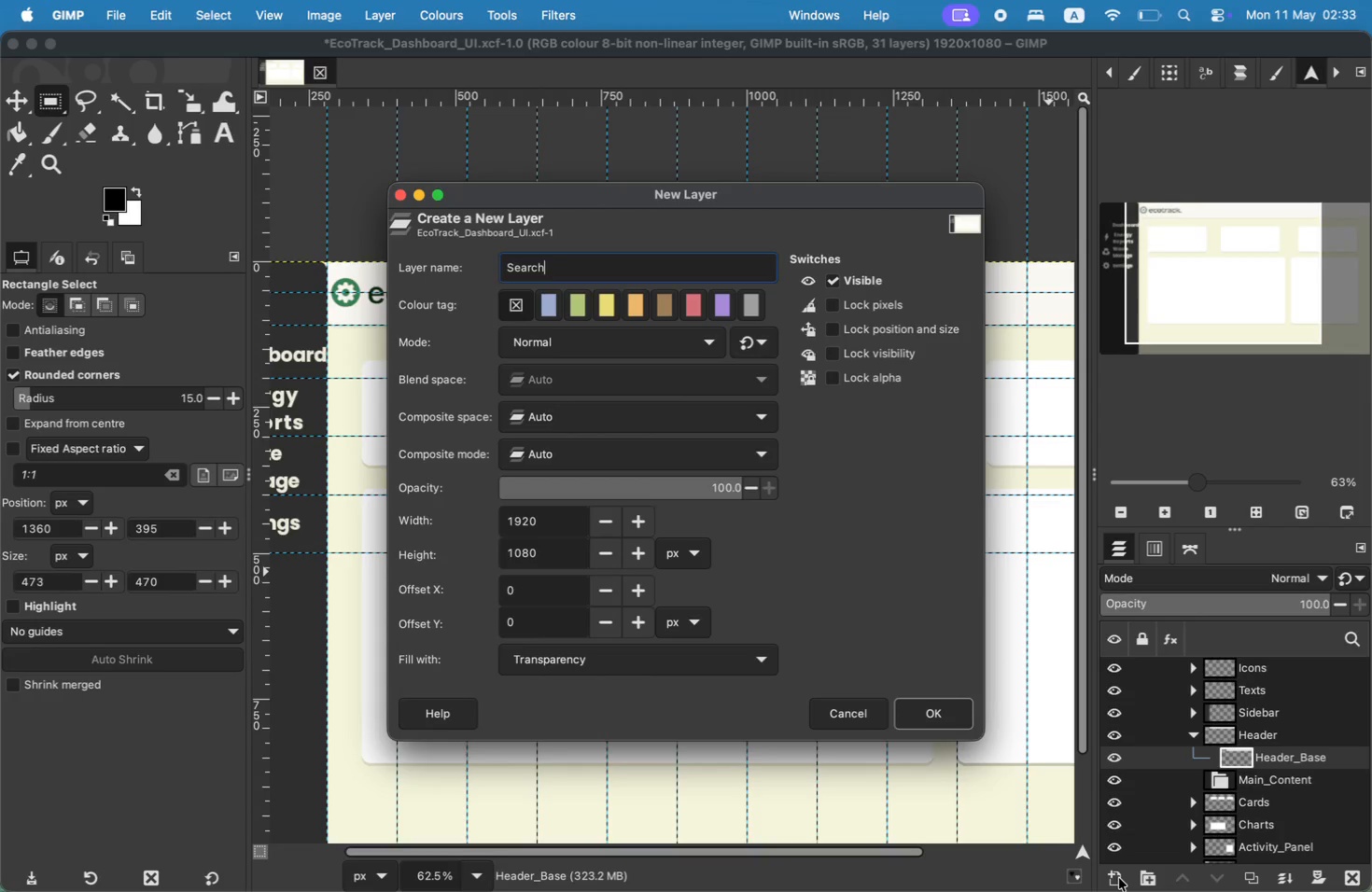 
key(Enter)
 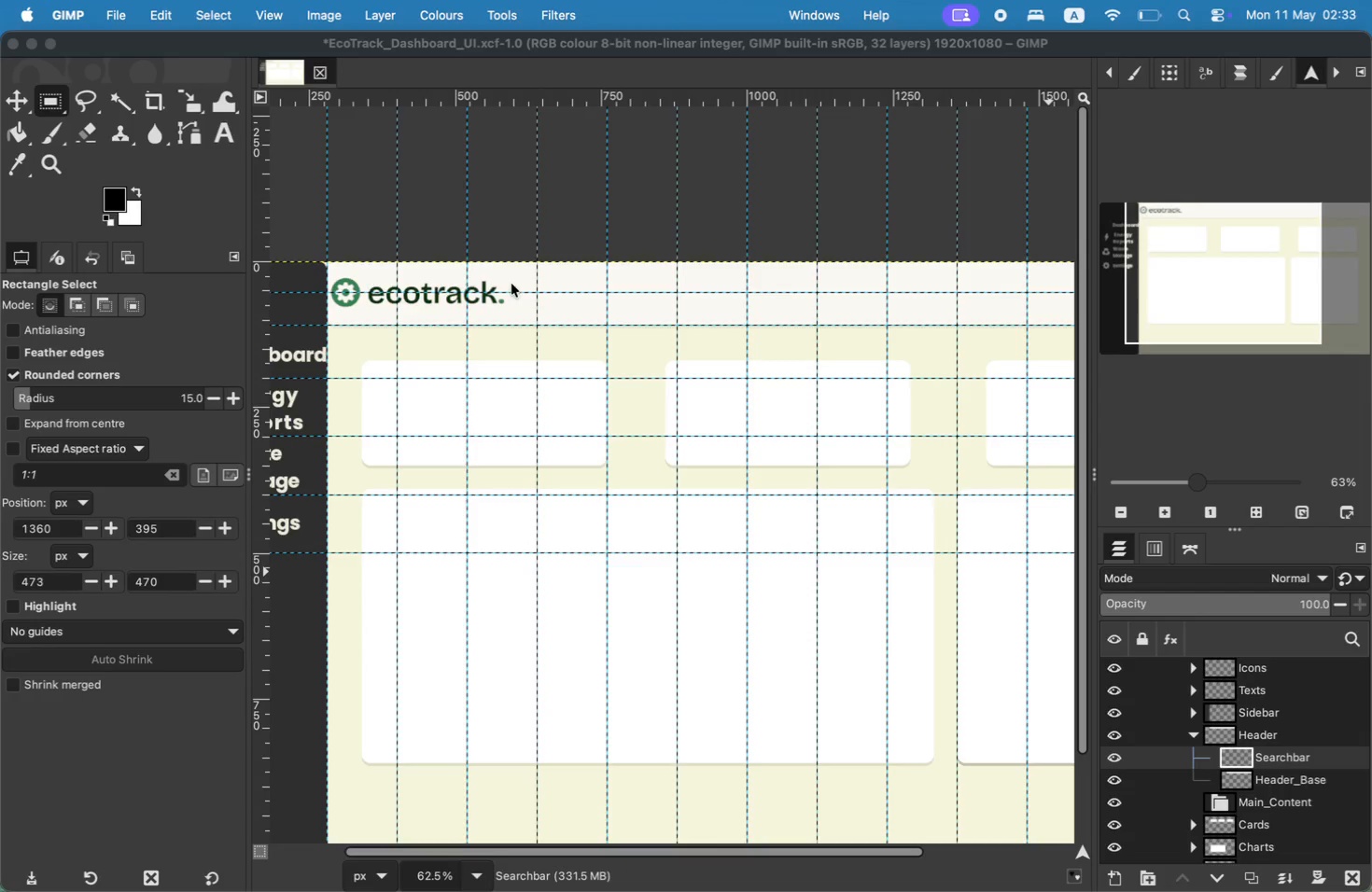 
left_click([61, 96])
 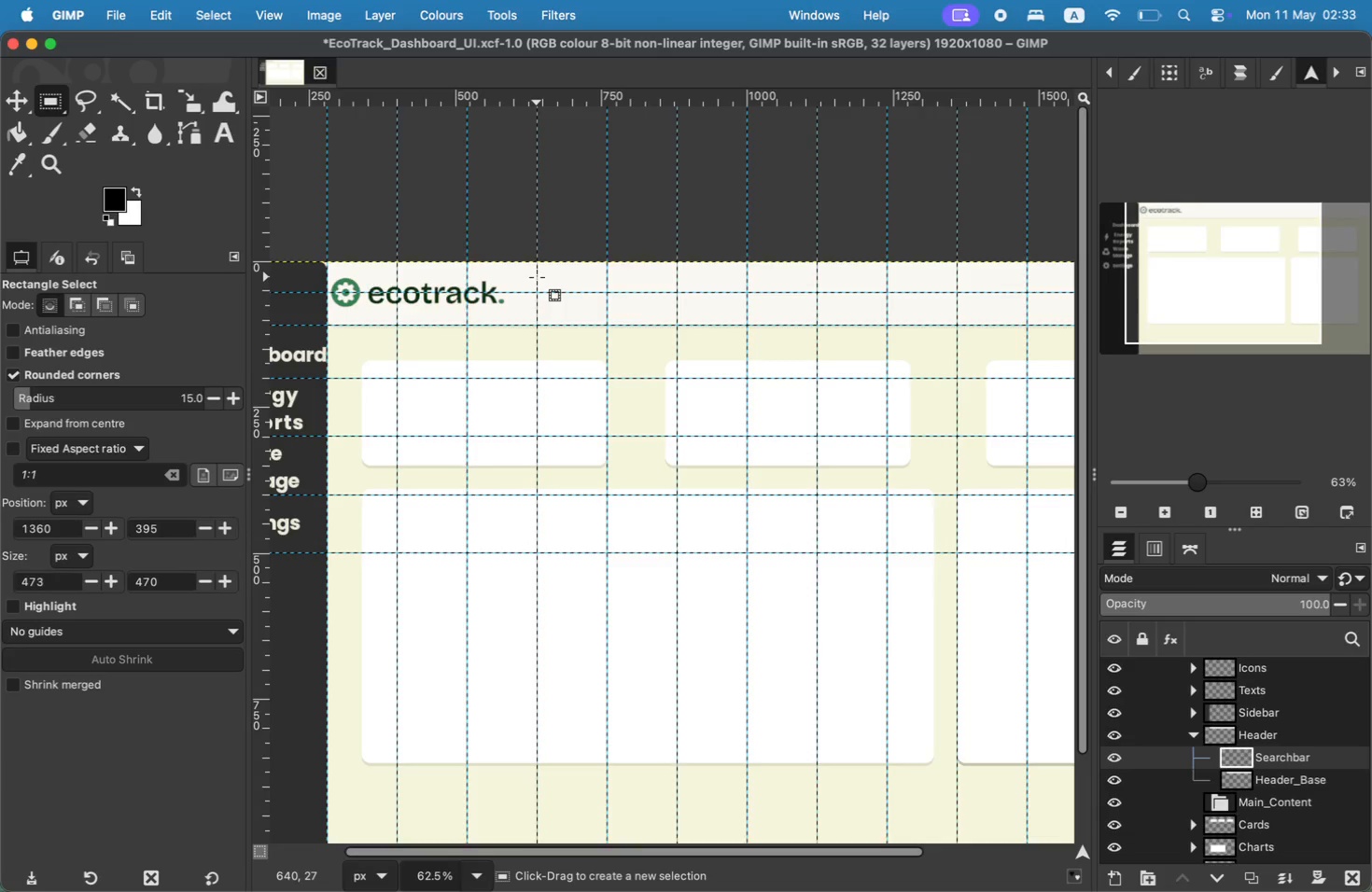 
left_click_drag(start_coordinate=[542, 288], to_coordinate=[720, 321])
 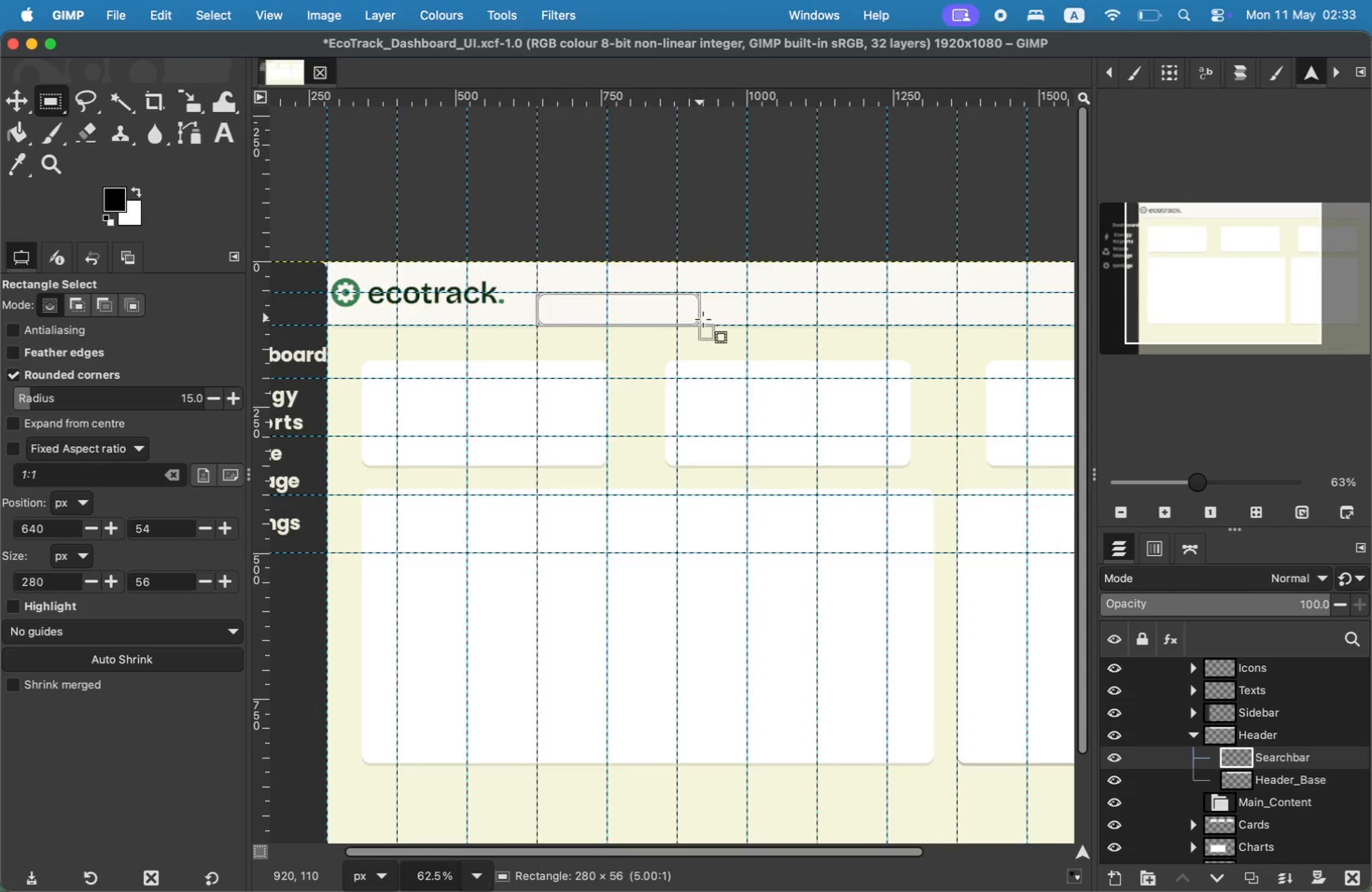 
key(Meta+CommandLeft)
 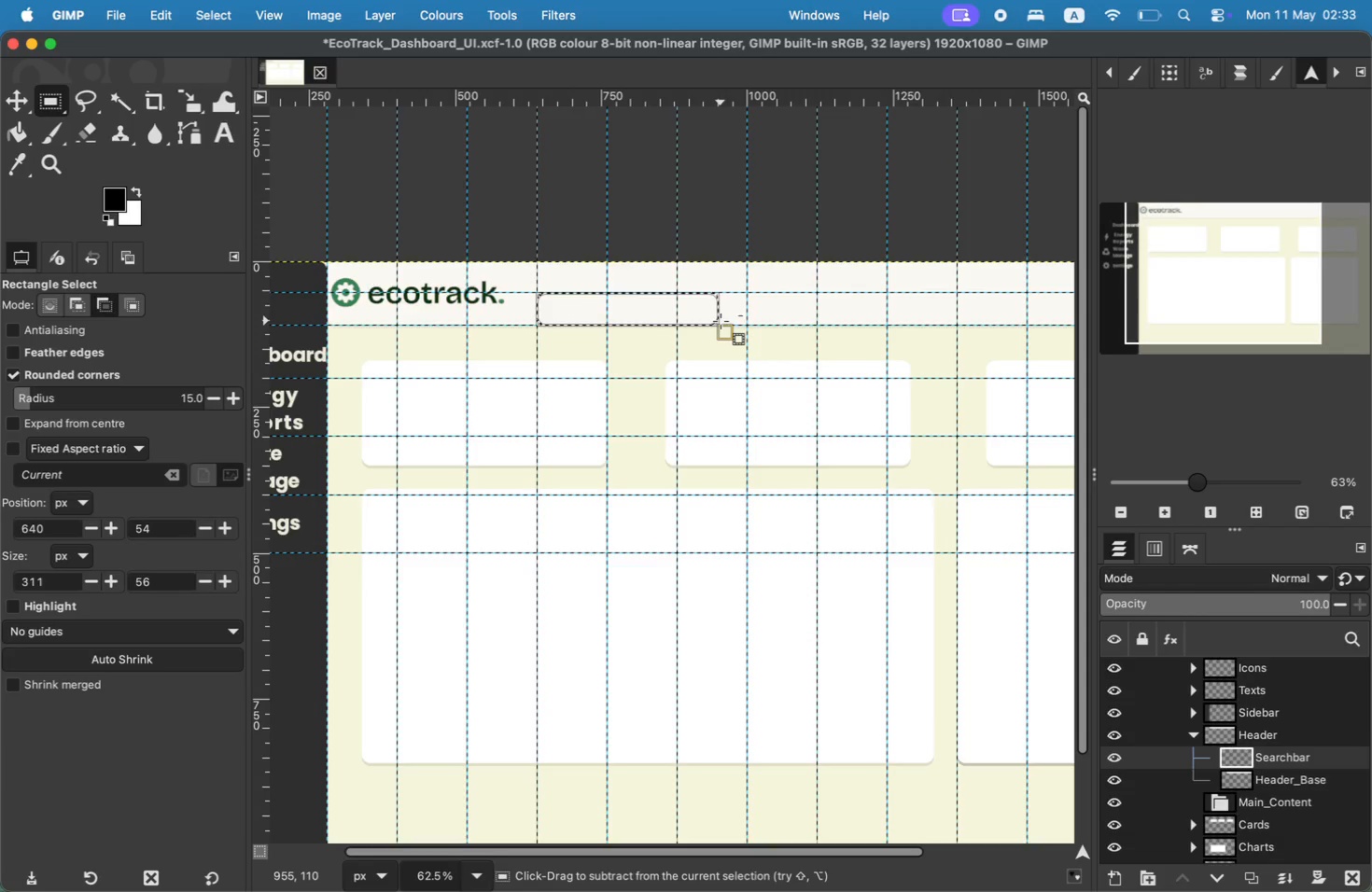 
key(Meta+Z)
 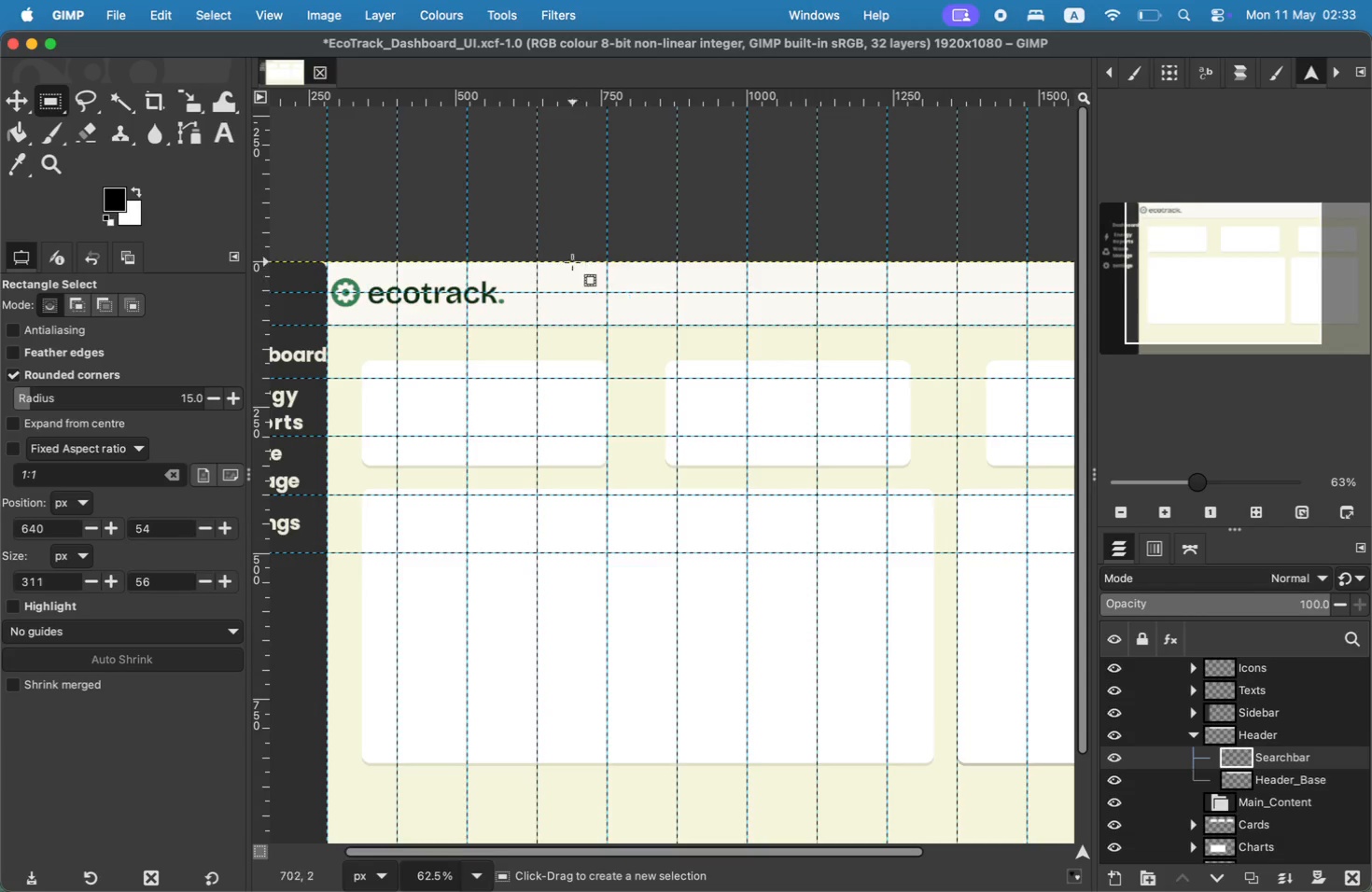 
left_click_drag(start_coordinate=[542, 282], to_coordinate=[863, 316])
 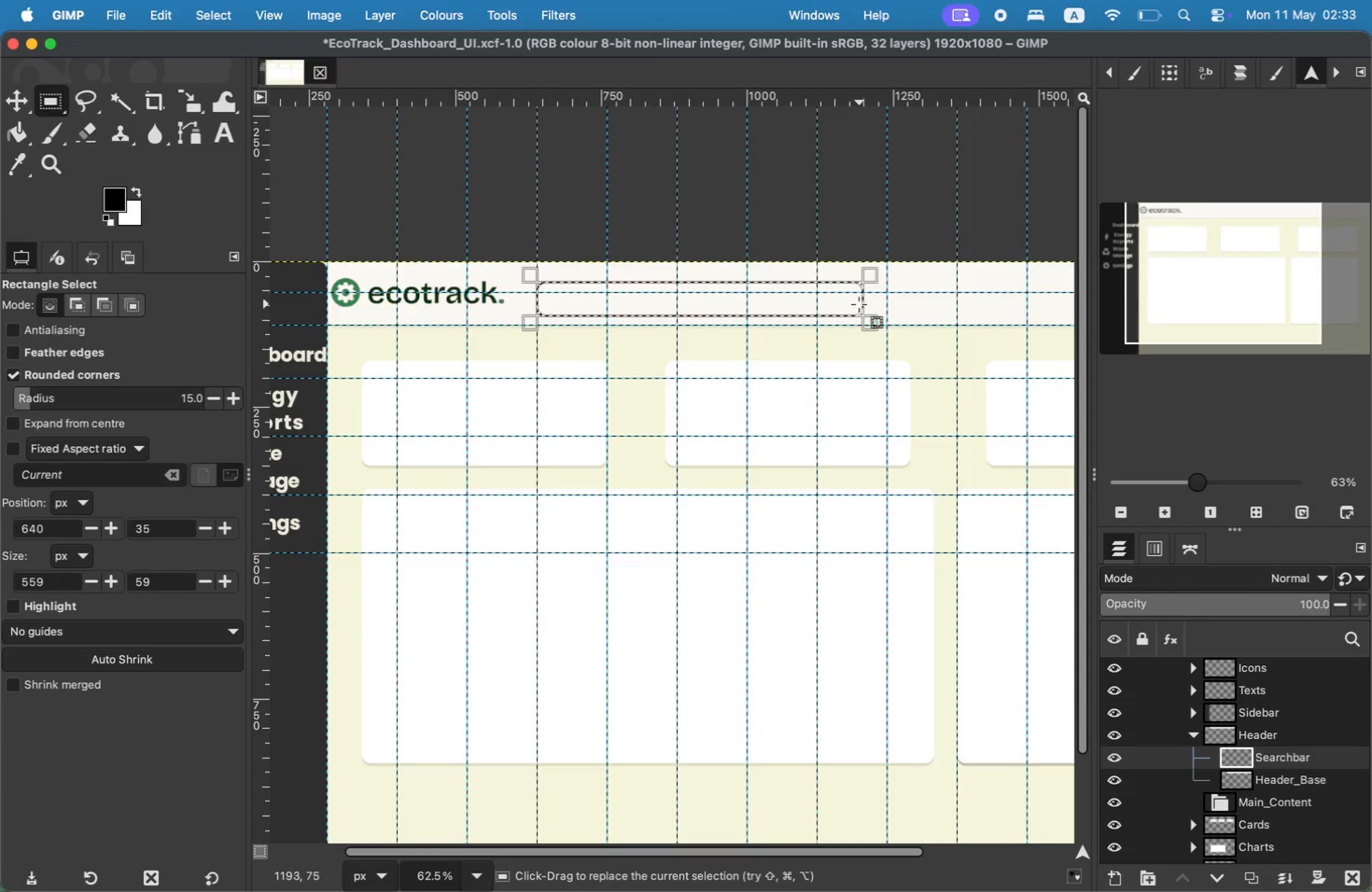 
left_click_drag(start_coordinate=[863, 302], to_coordinate=[951, 308])
 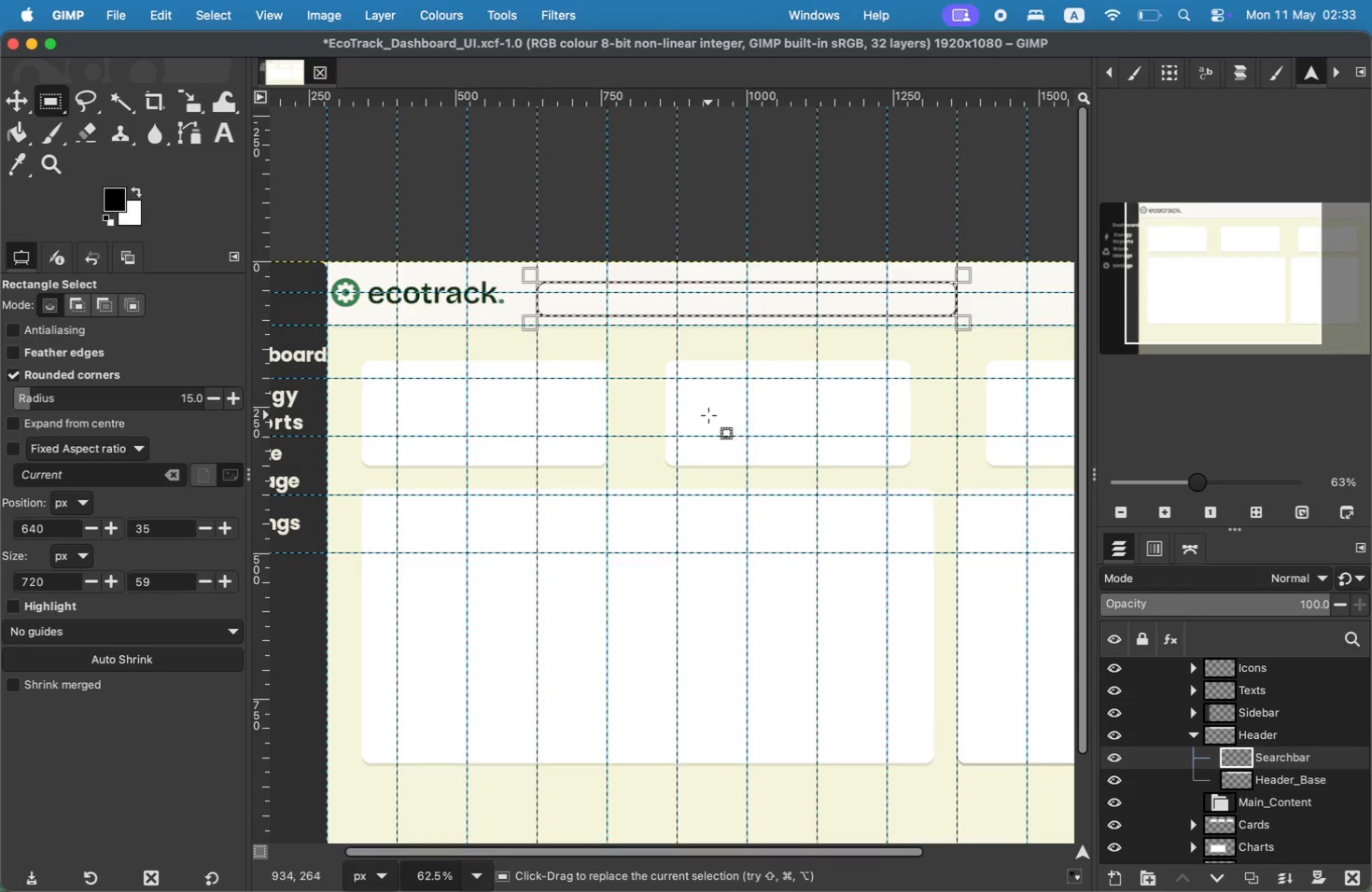 
left_click_drag(start_coordinate=[715, 281], to_coordinate=[716, 275])
 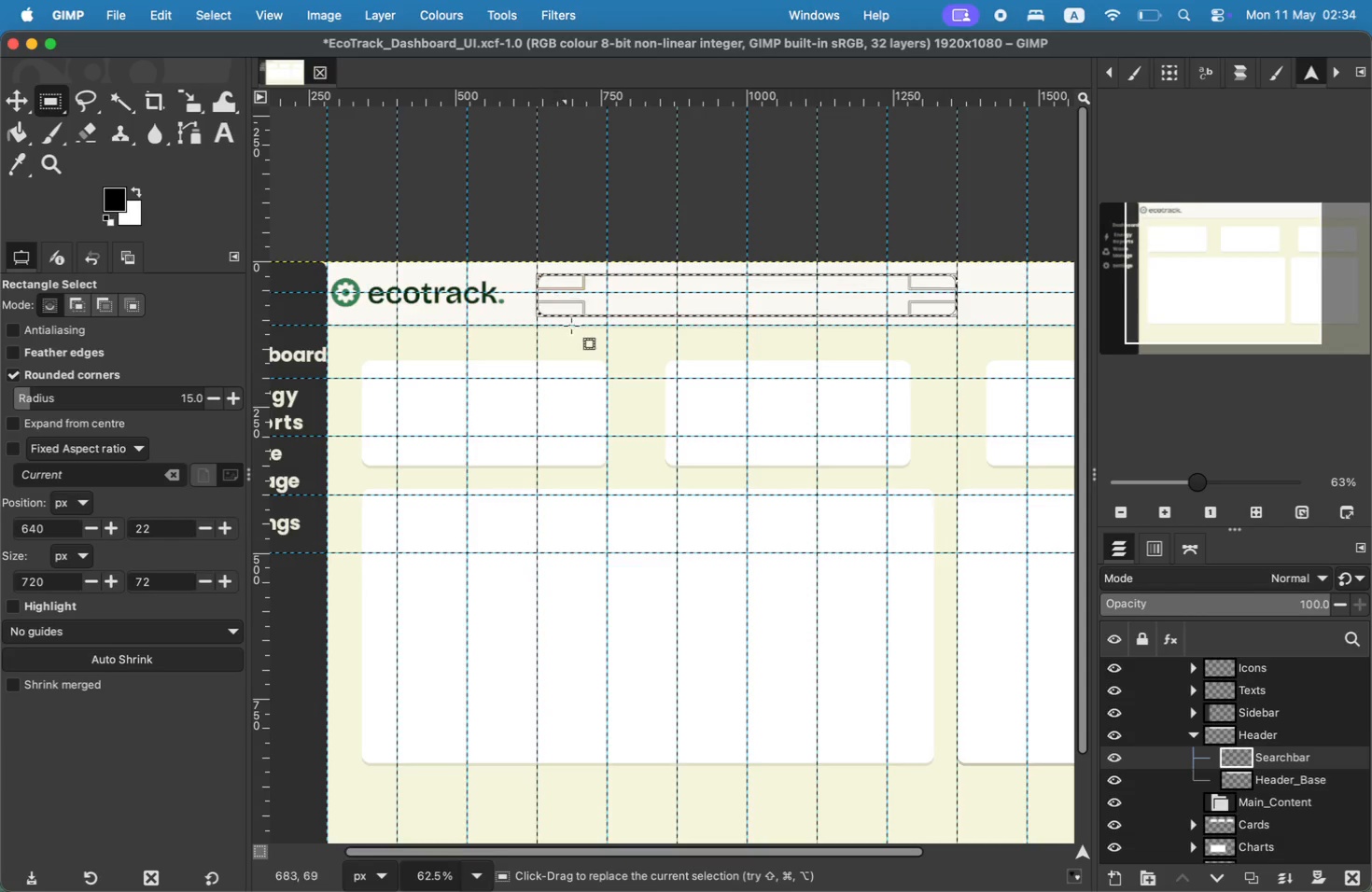 
wait(5.95)
 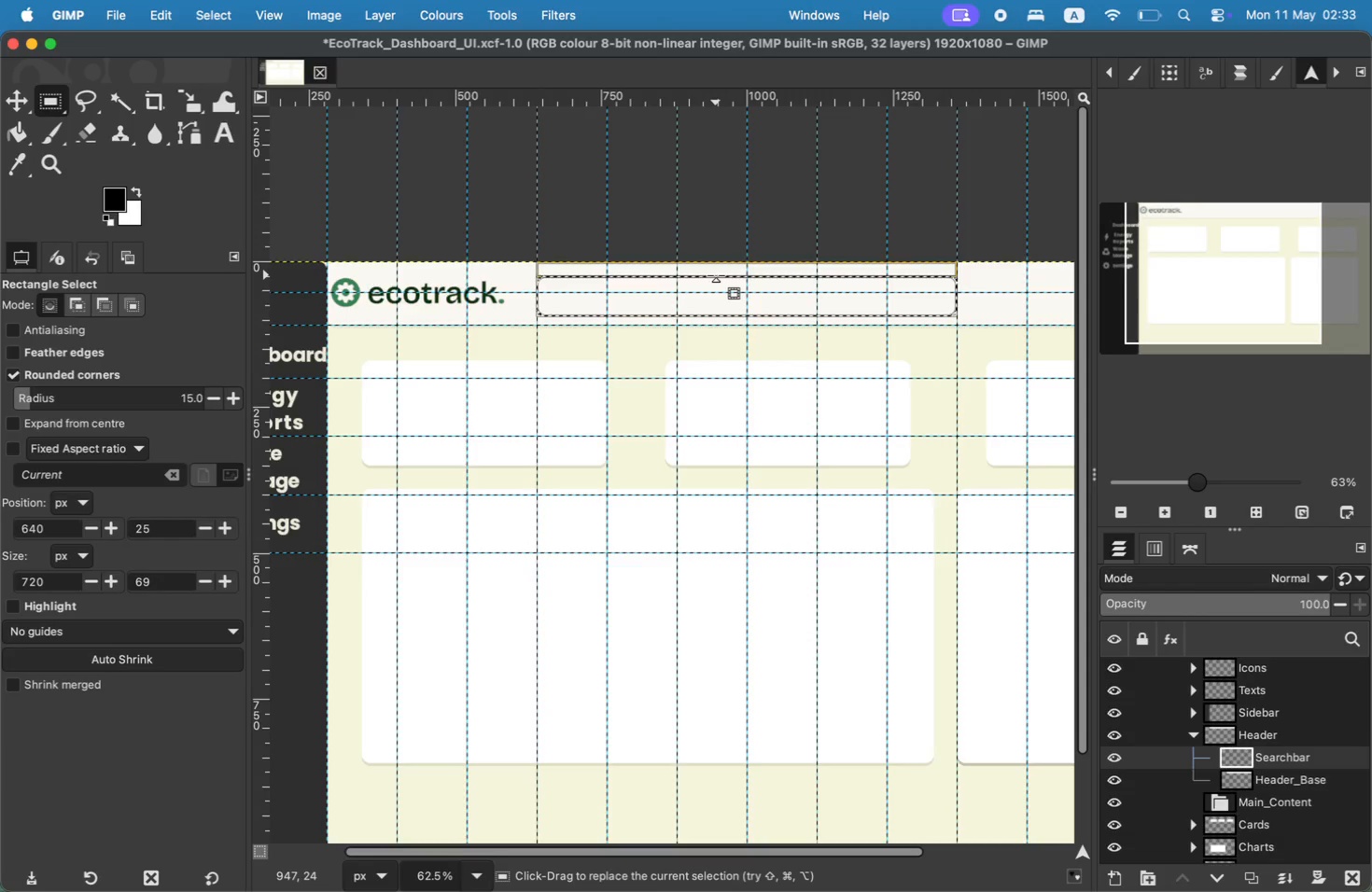 
left_click_drag(start_coordinate=[1248, 298], to_coordinate=[1308, 288])
 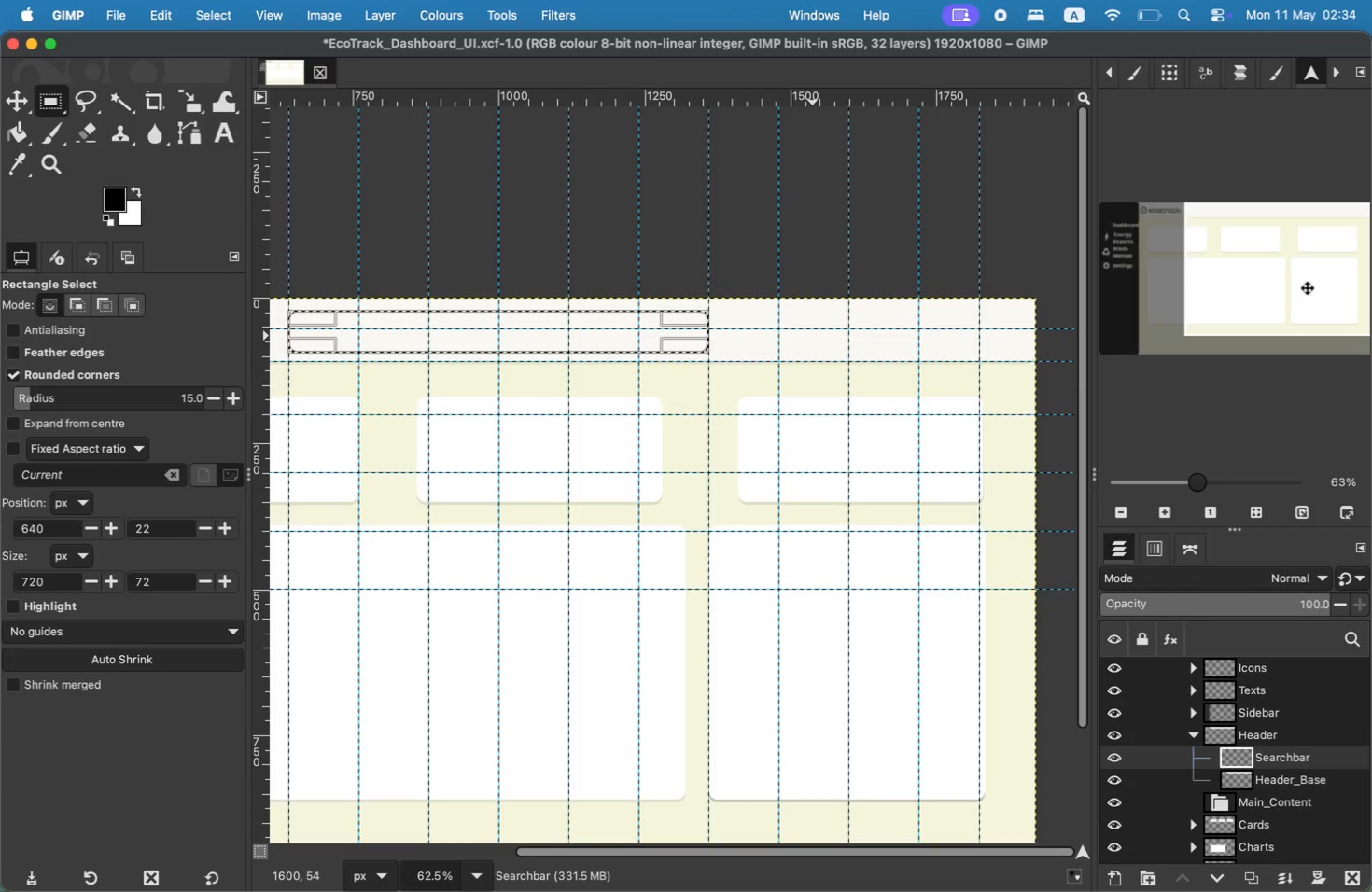 
wait(5.61)
 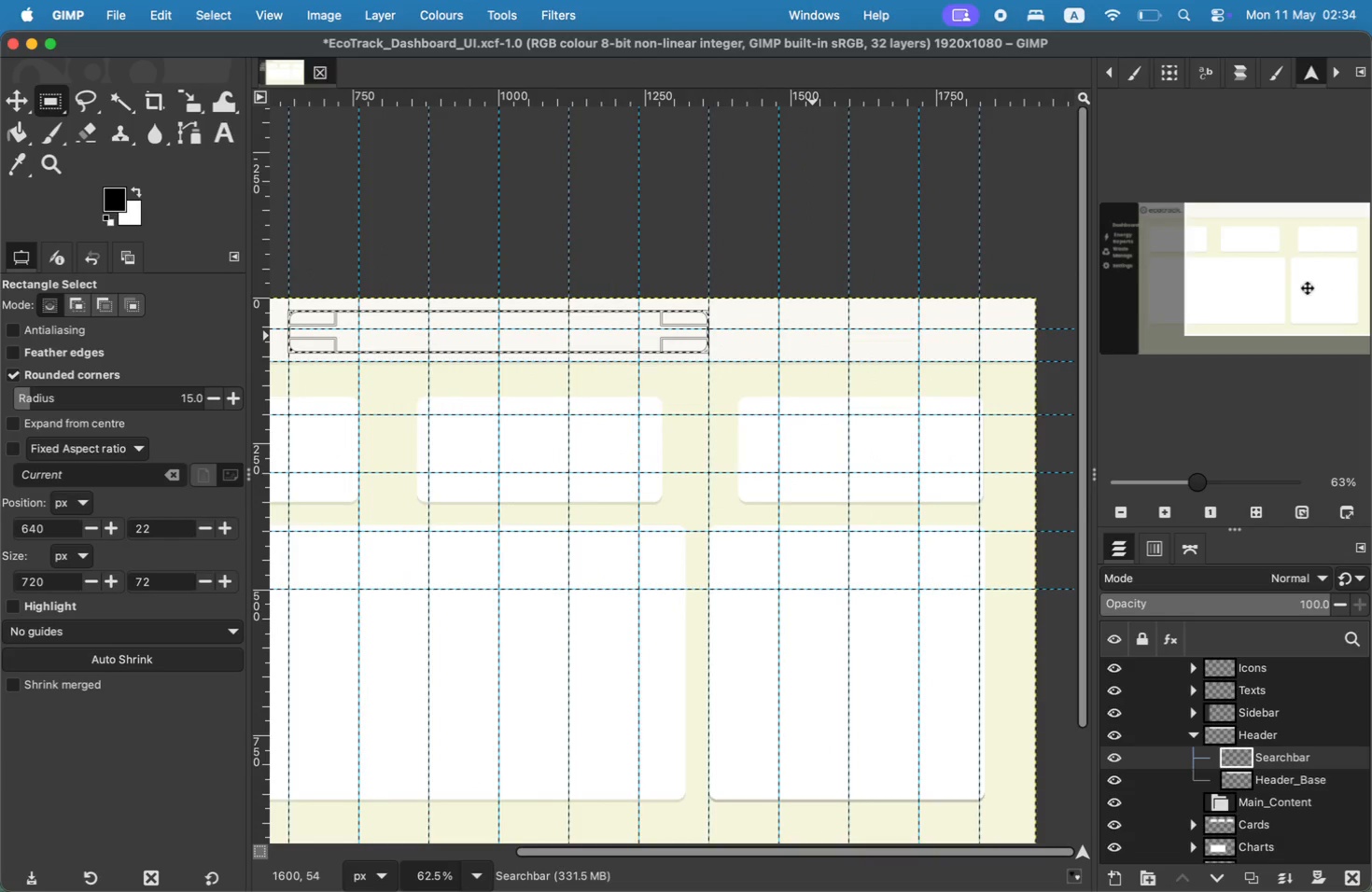 
left_click_drag(start_coordinate=[713, 327], to_coordinate=[574, 332])
 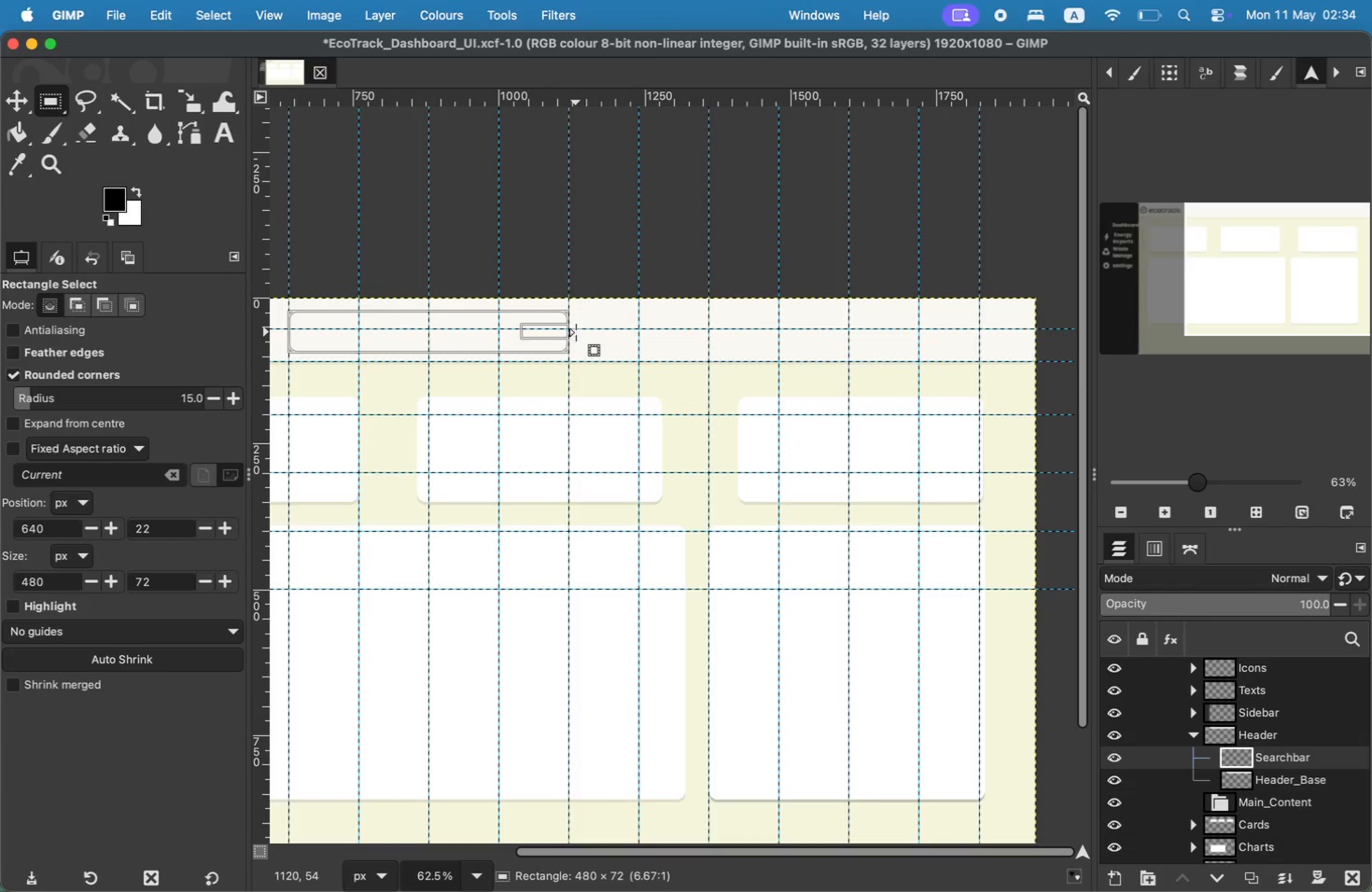 
scroll: coordinate [483, 357], scroll_direction: up, amount: 6.0
 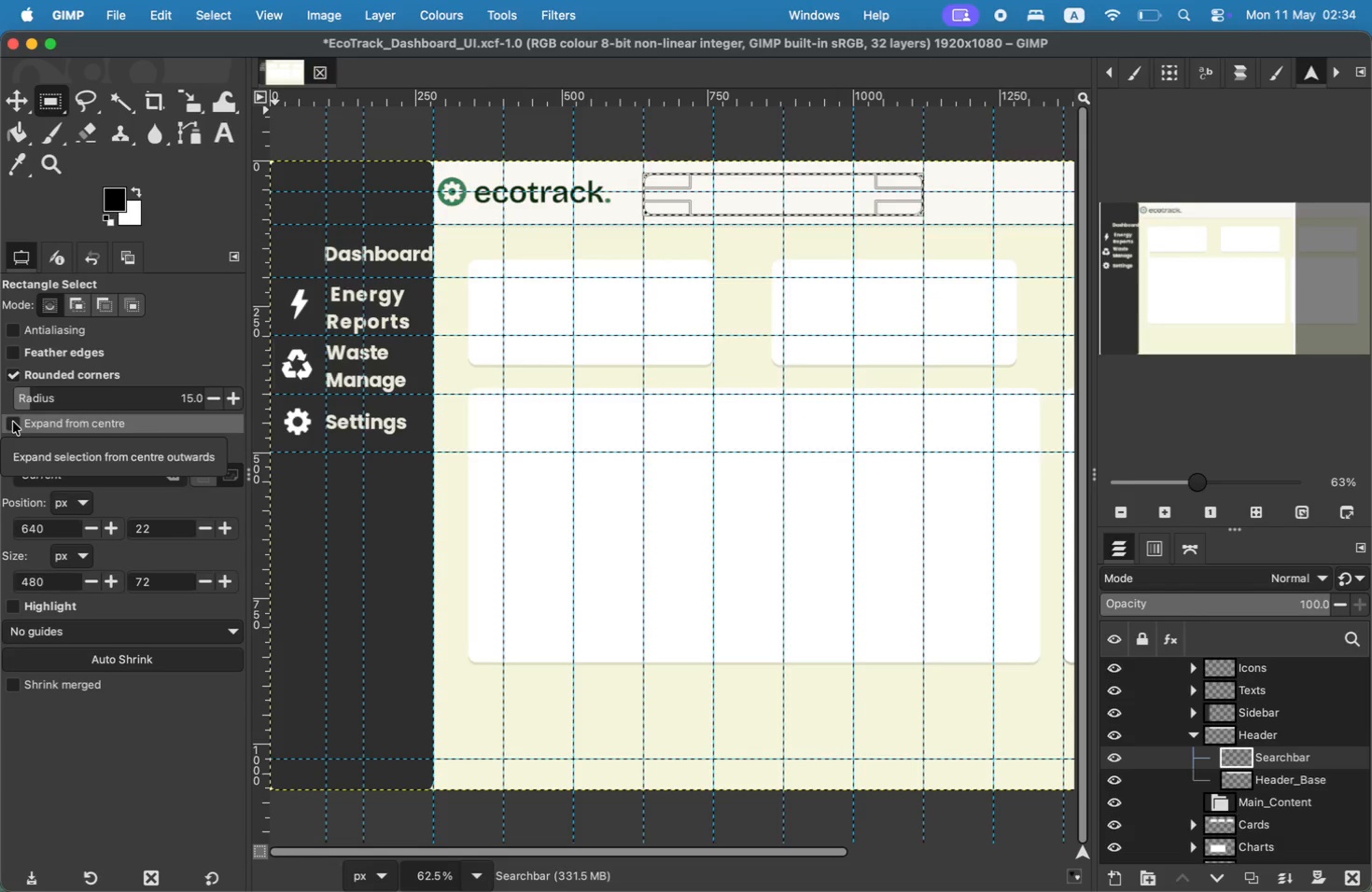 
wait(19.45)
 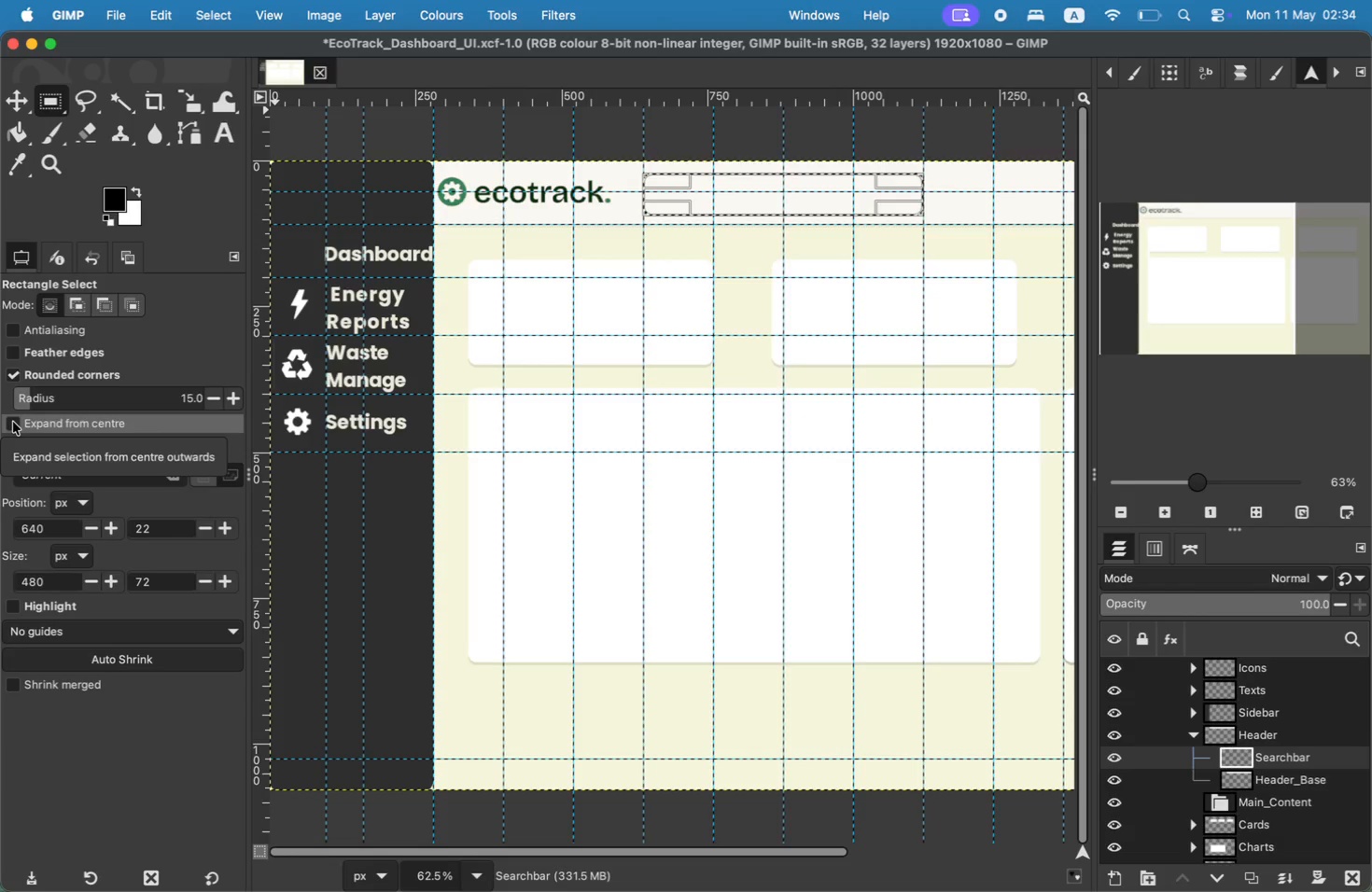 
left_click([136, 190])
 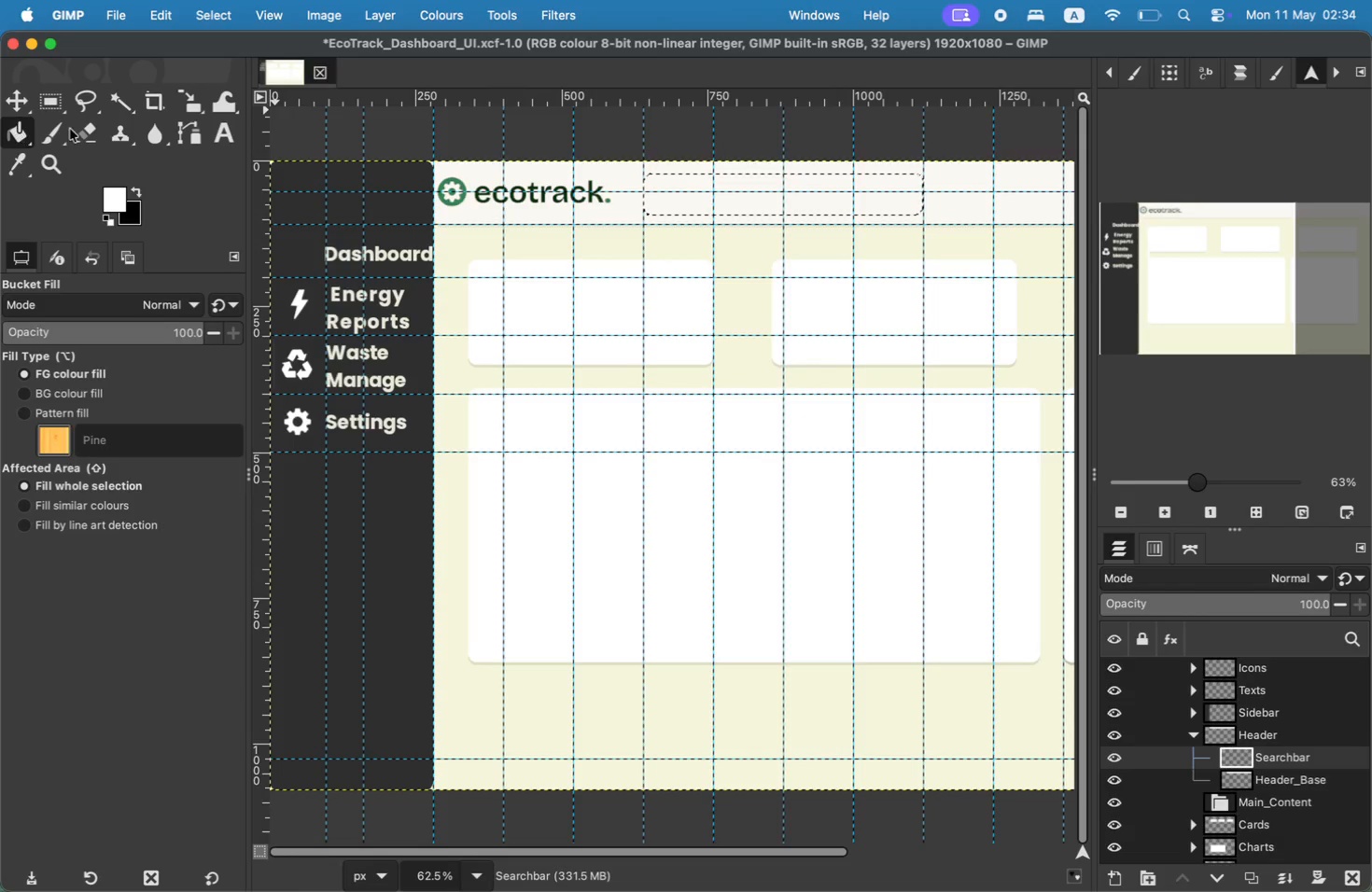 
left_click([726, 189])
 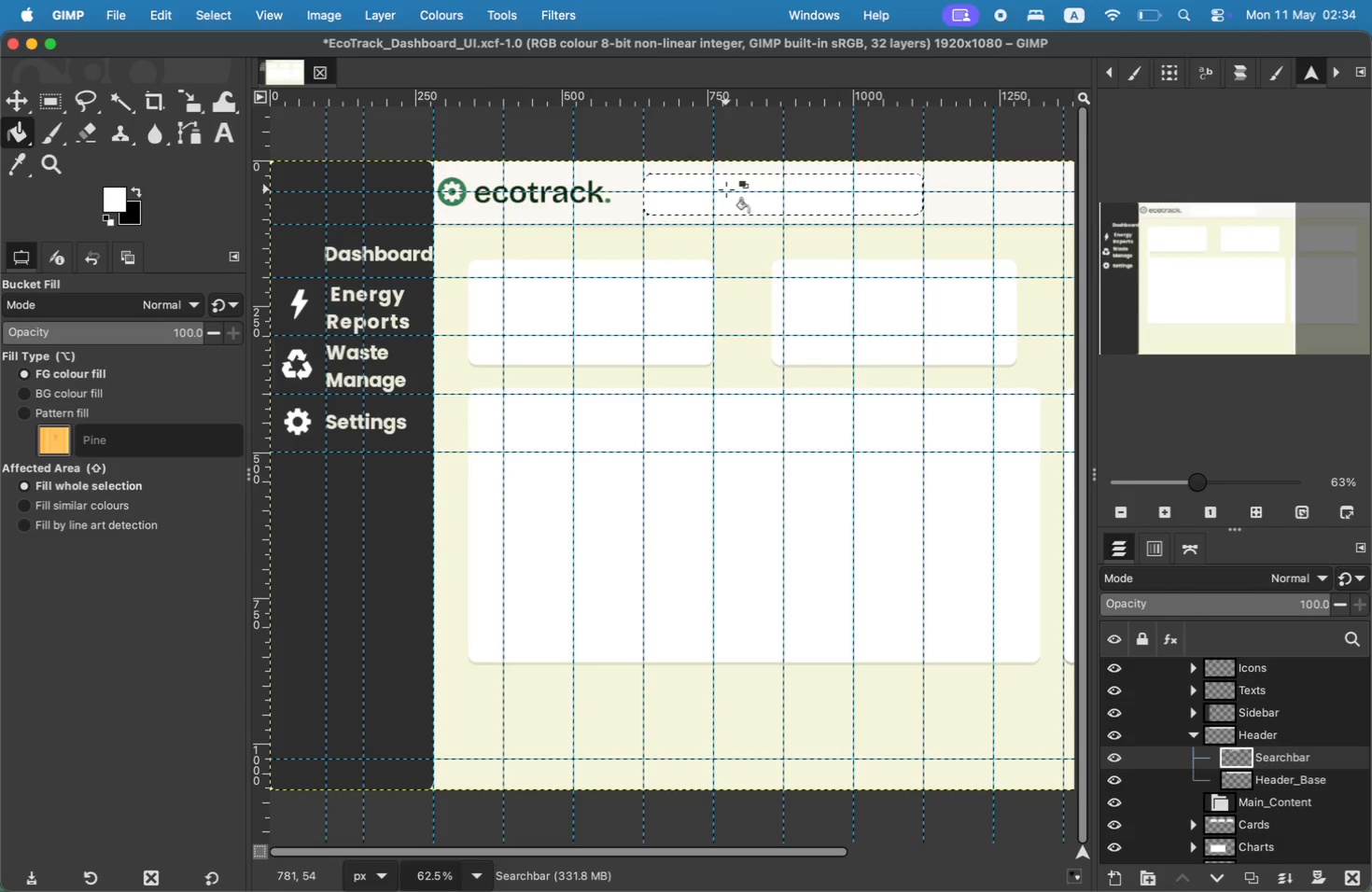 
mouse_move([43, 107])
 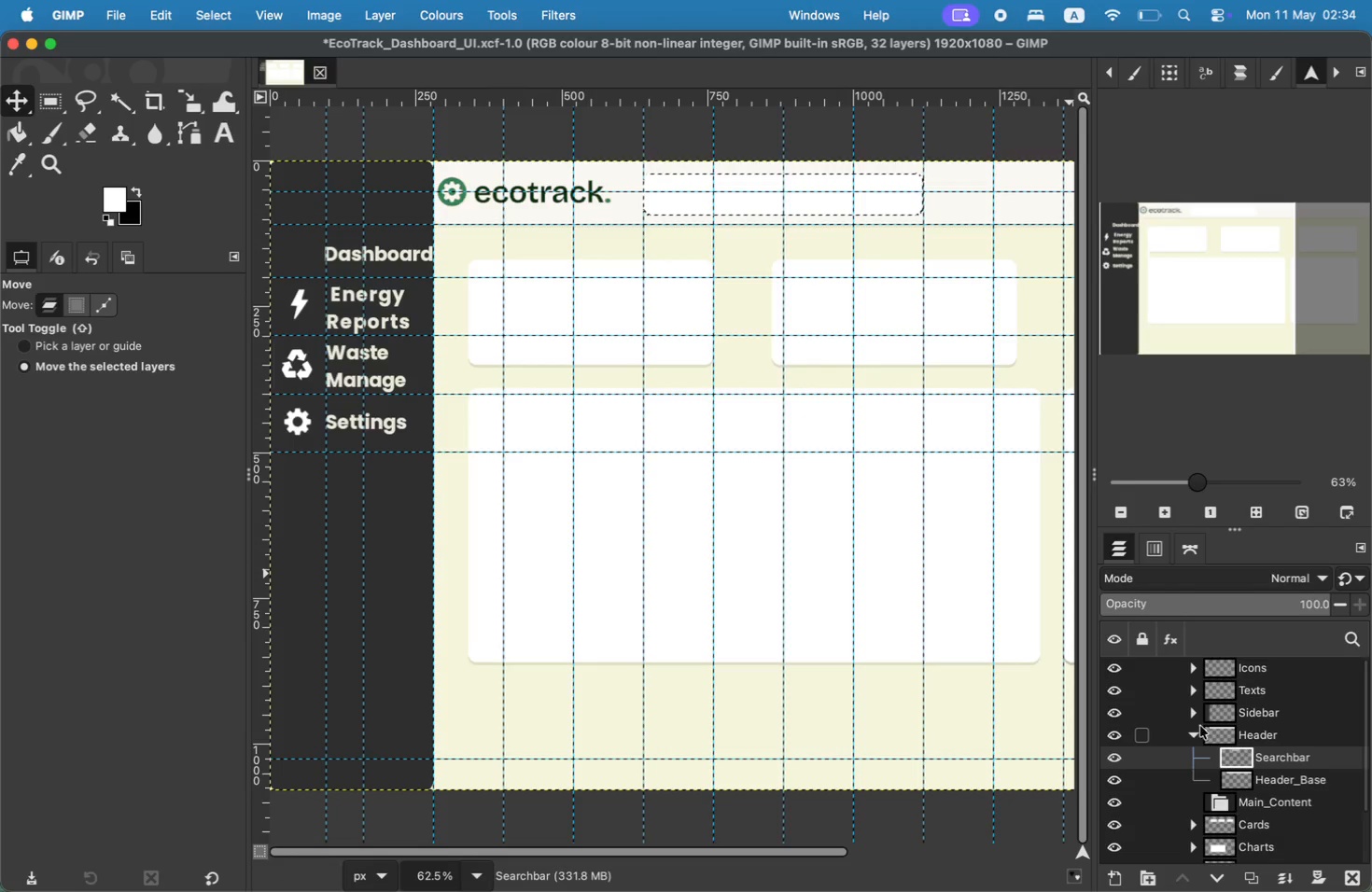 
scroll: coordinate [1193, 729], scroll_direction: down, amount: 15.0
 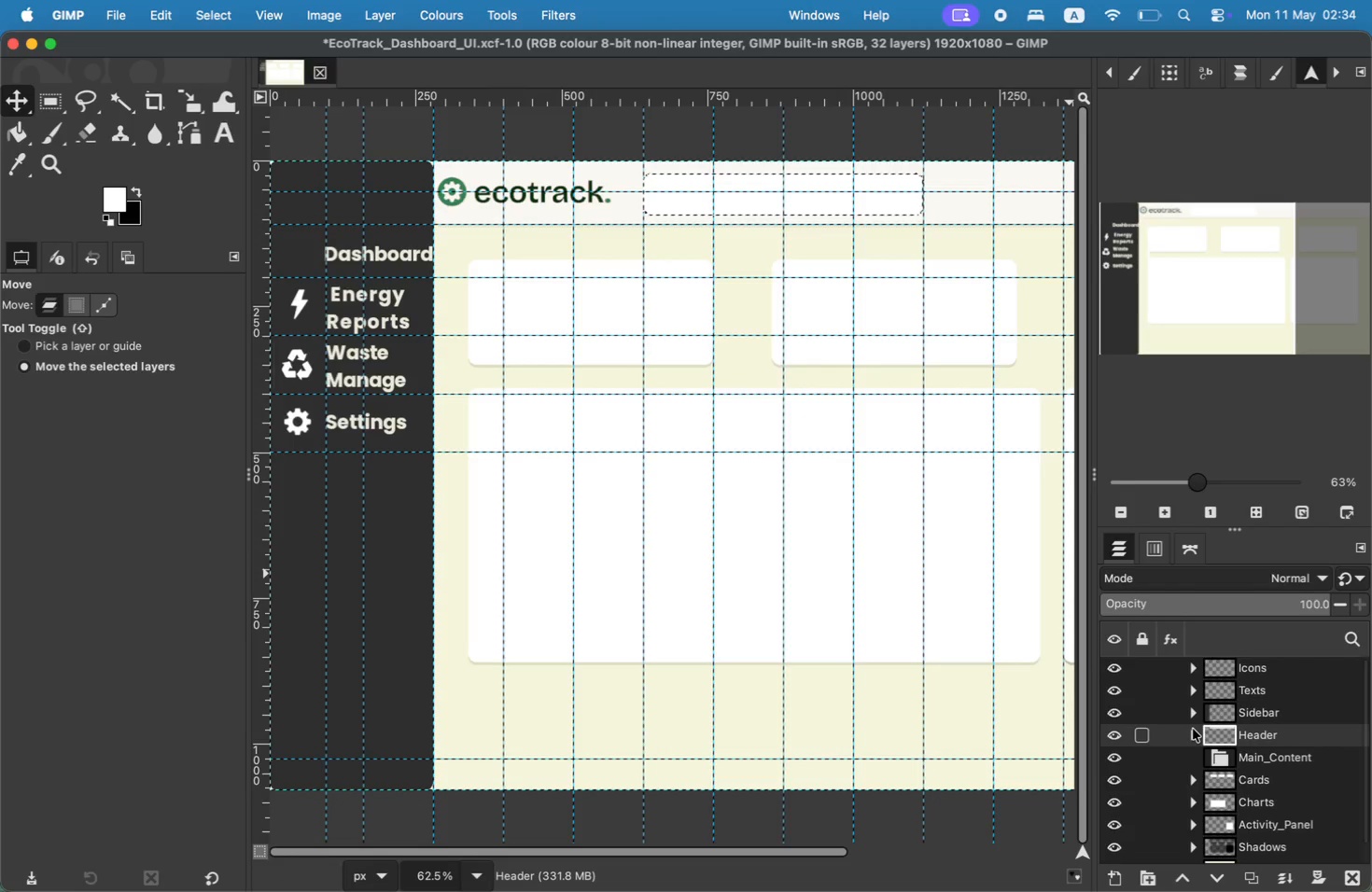 
left_click([1191, 829])
 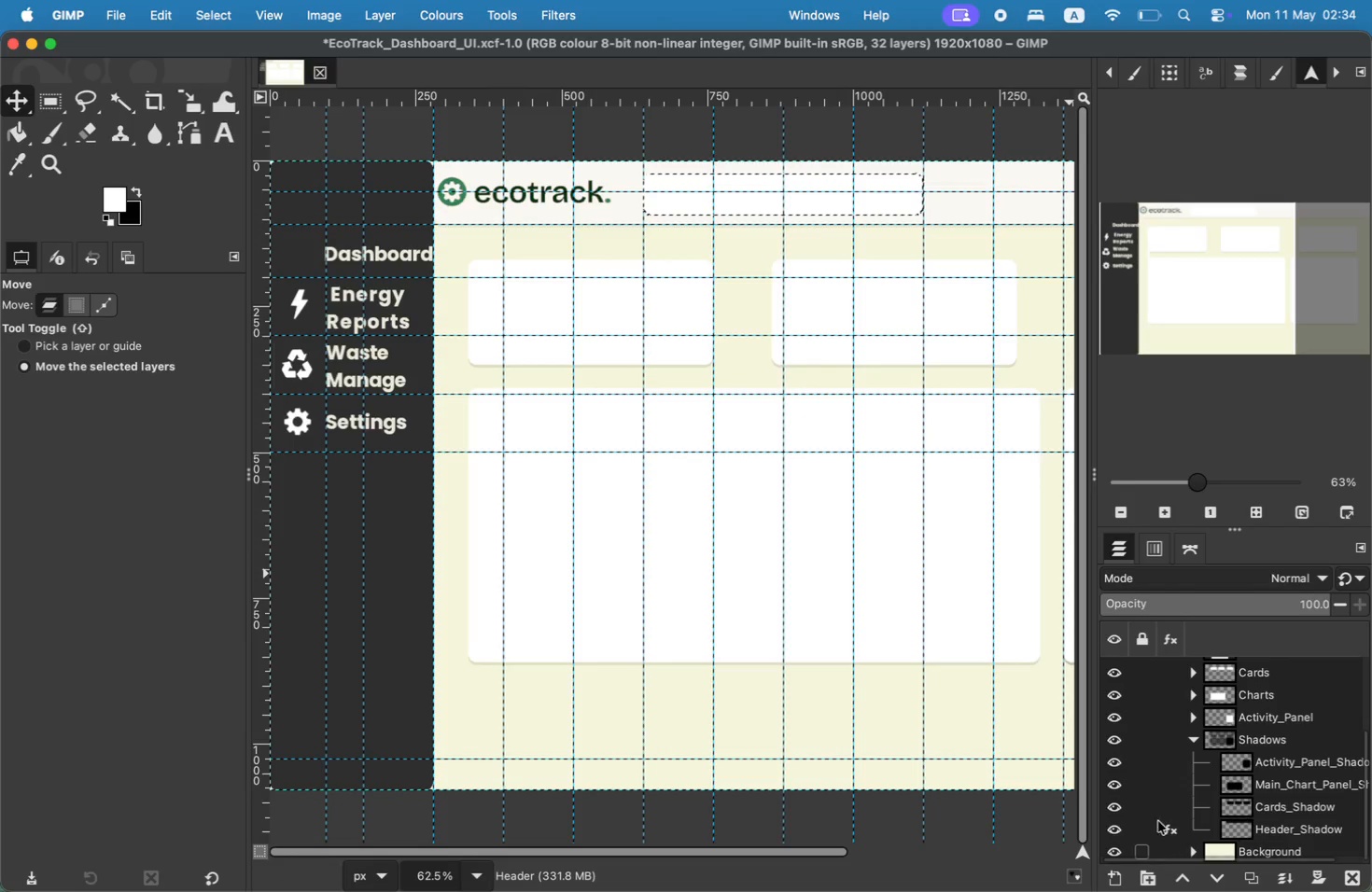 
scroll: coordinate [1191, 829], scroll_direction: down, amount: 22.0
 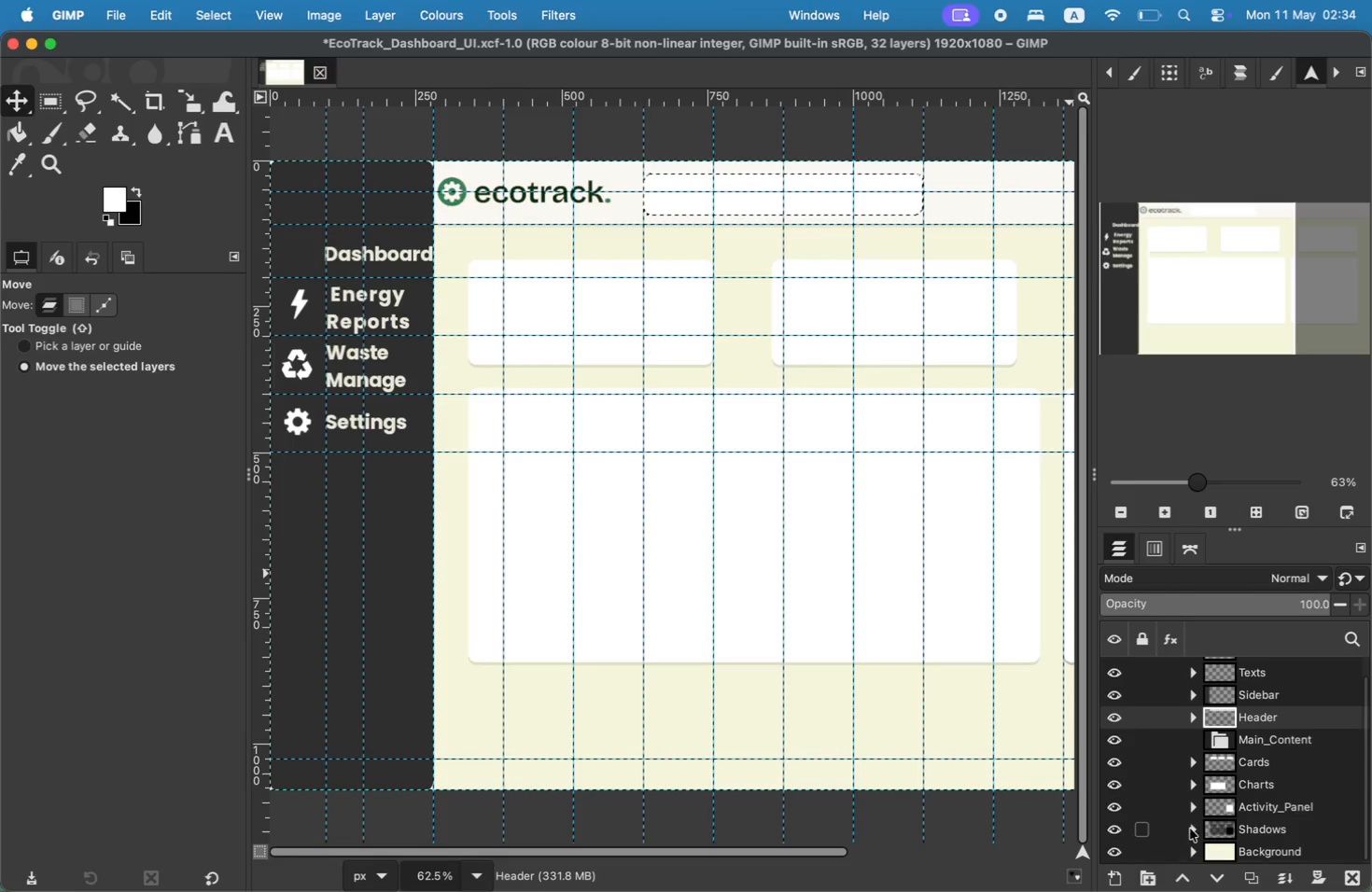 
left_click([1252, 738])
 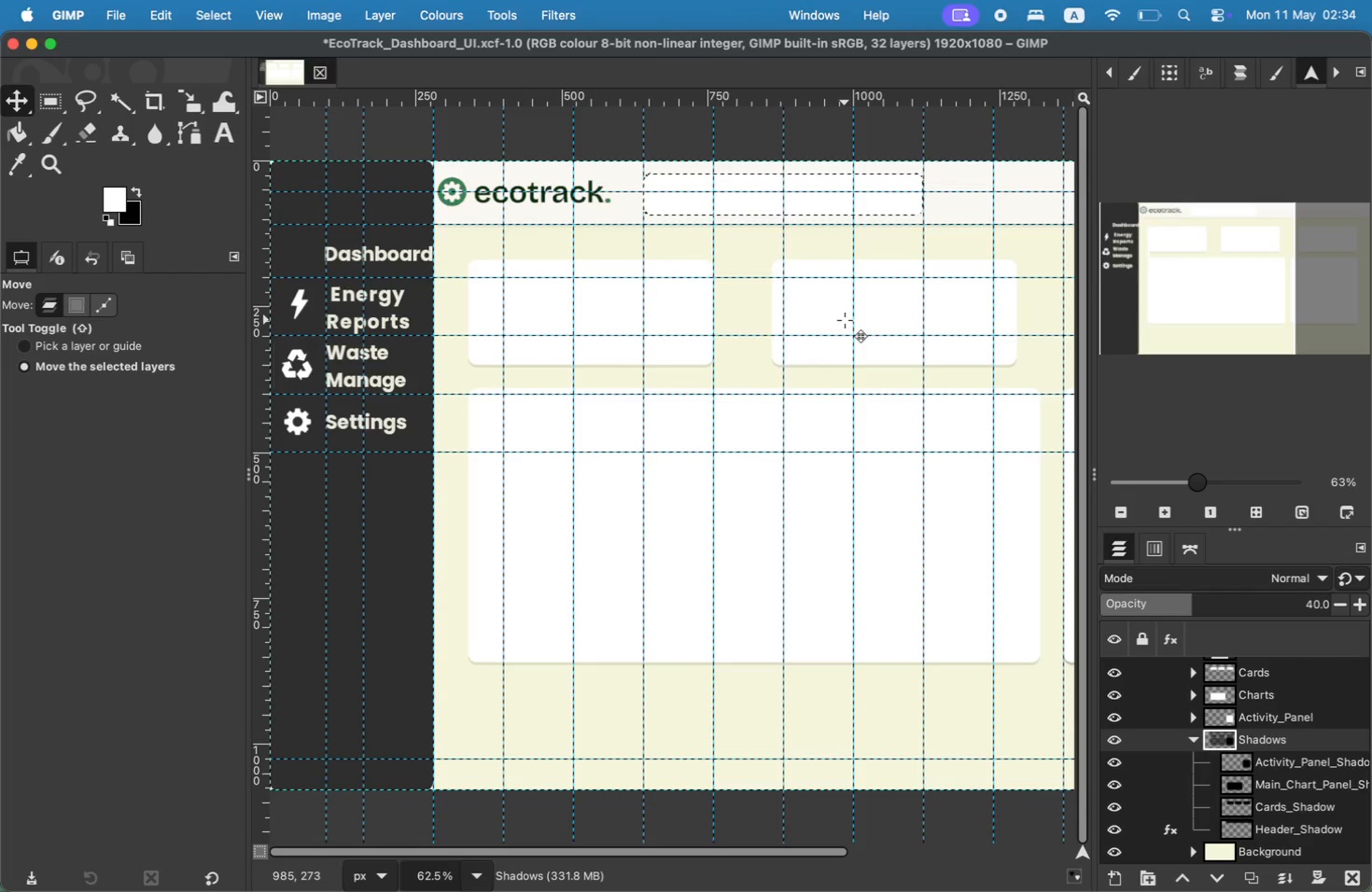 
left_click([790, 205])
 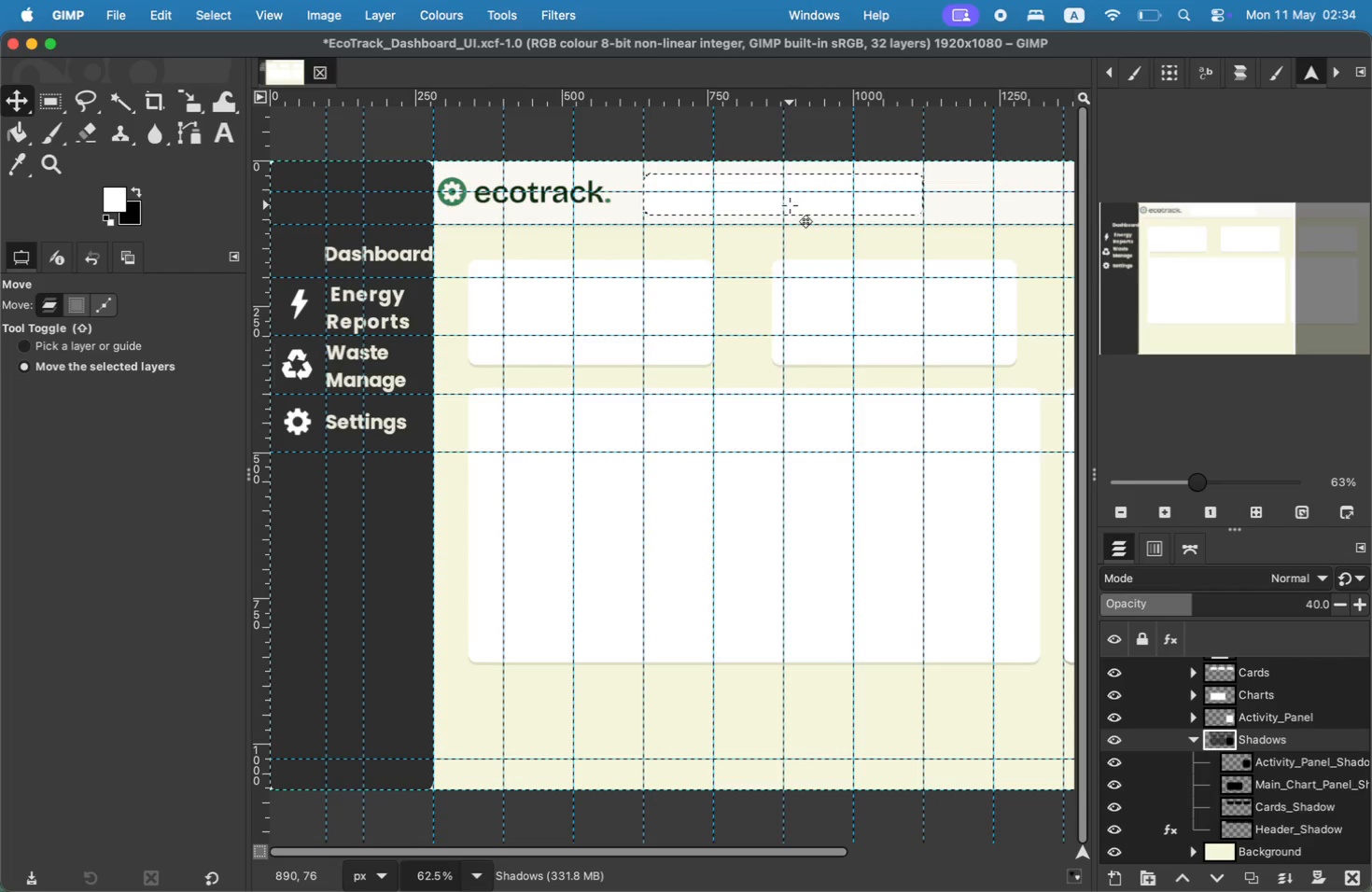 
key(Meta+Z)
 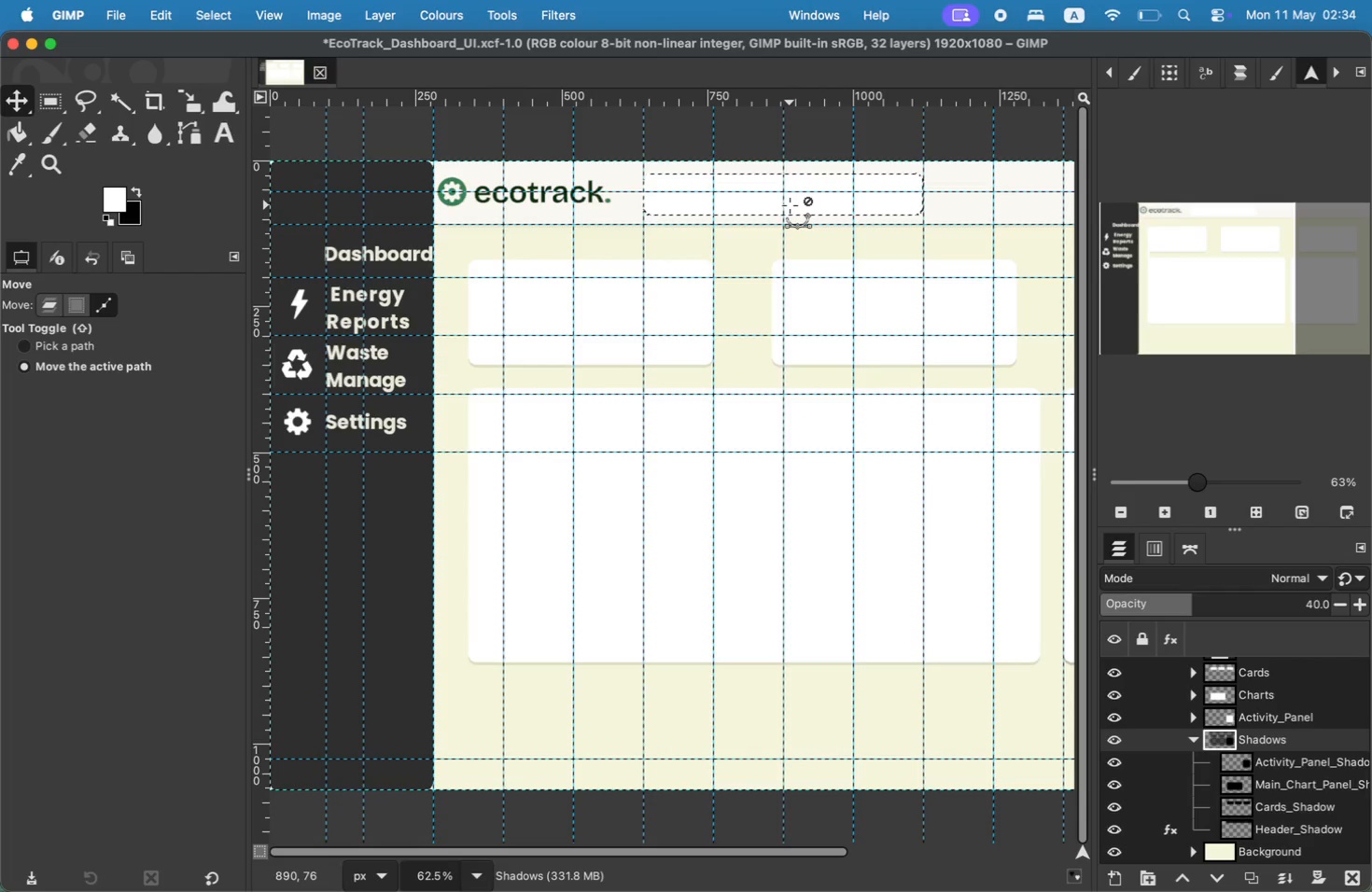 
key(Meta+Z)
 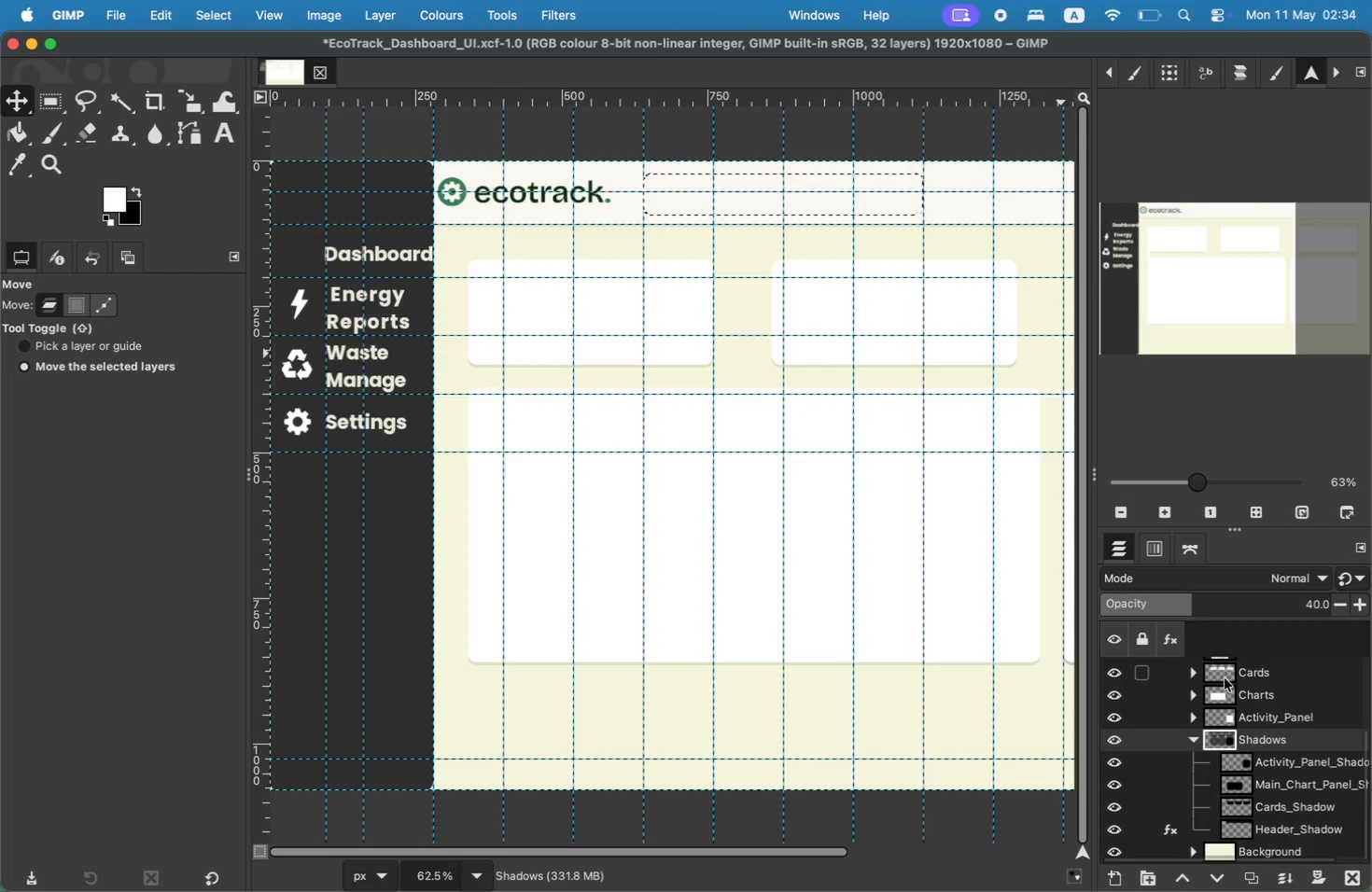 
left_click([1194, 736])
 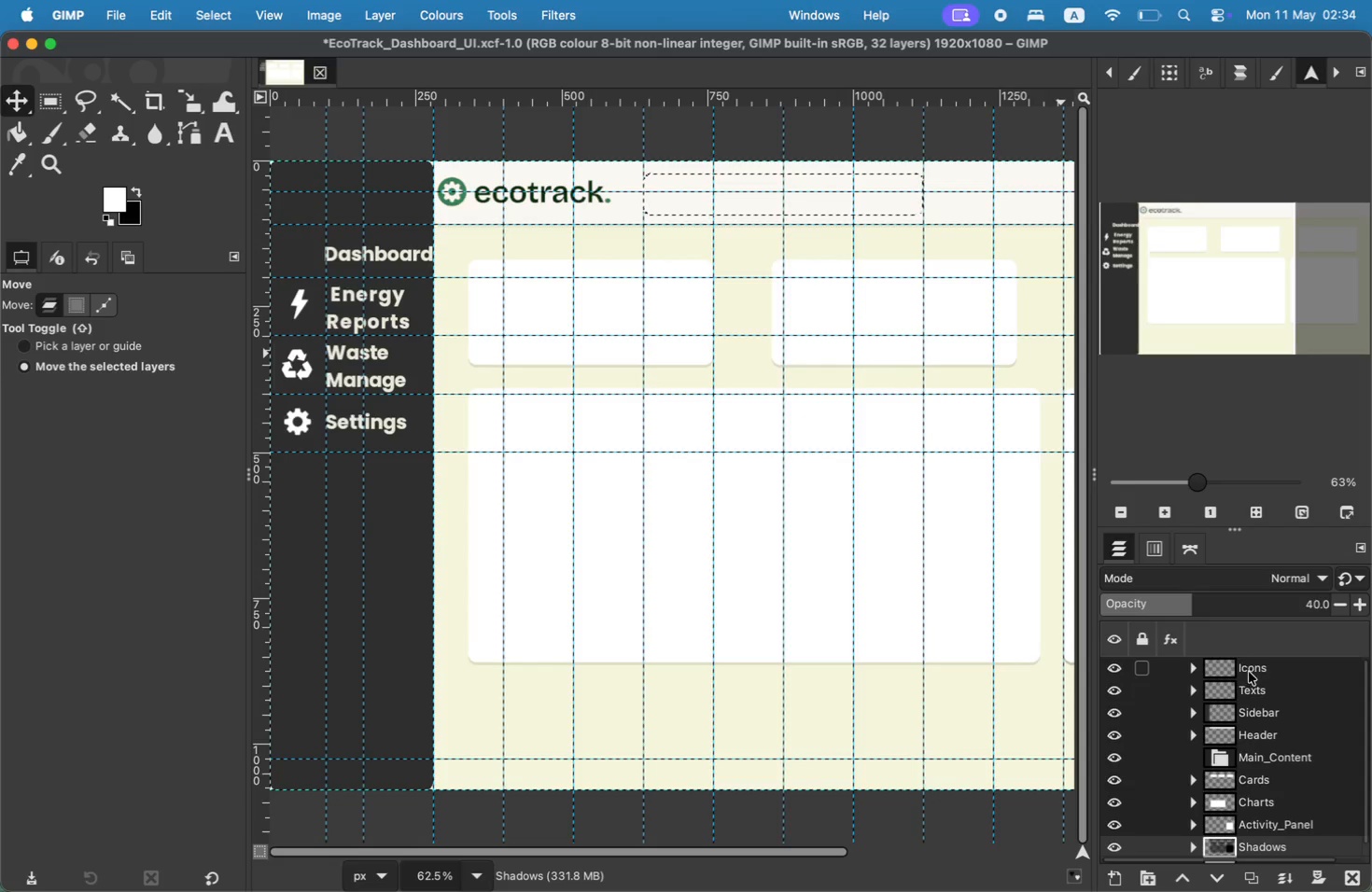 
scroll: coordinate [1194, 736], scroll_direction: up, amount: 43.0
 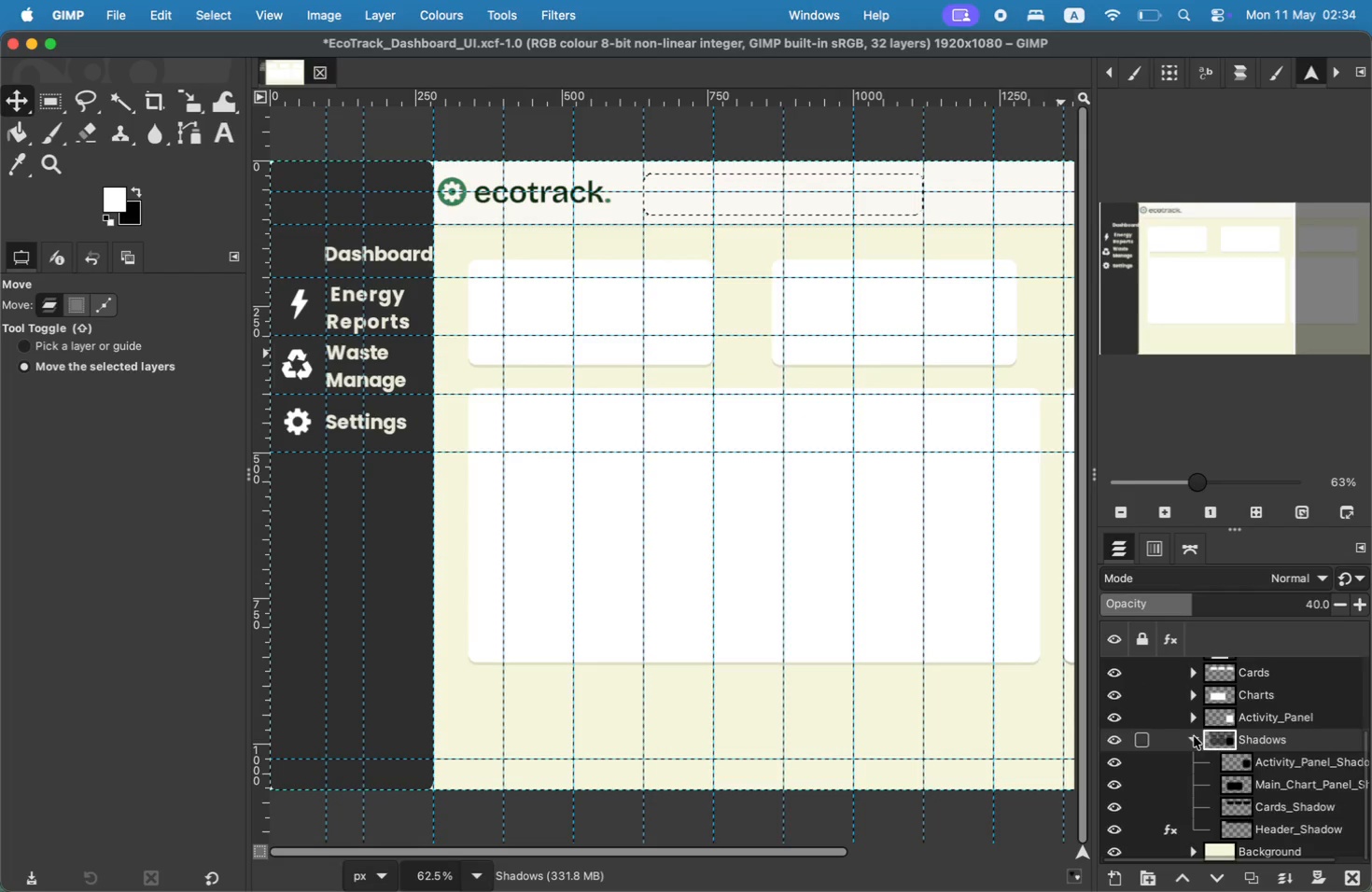 
left_click([1248, 674])
 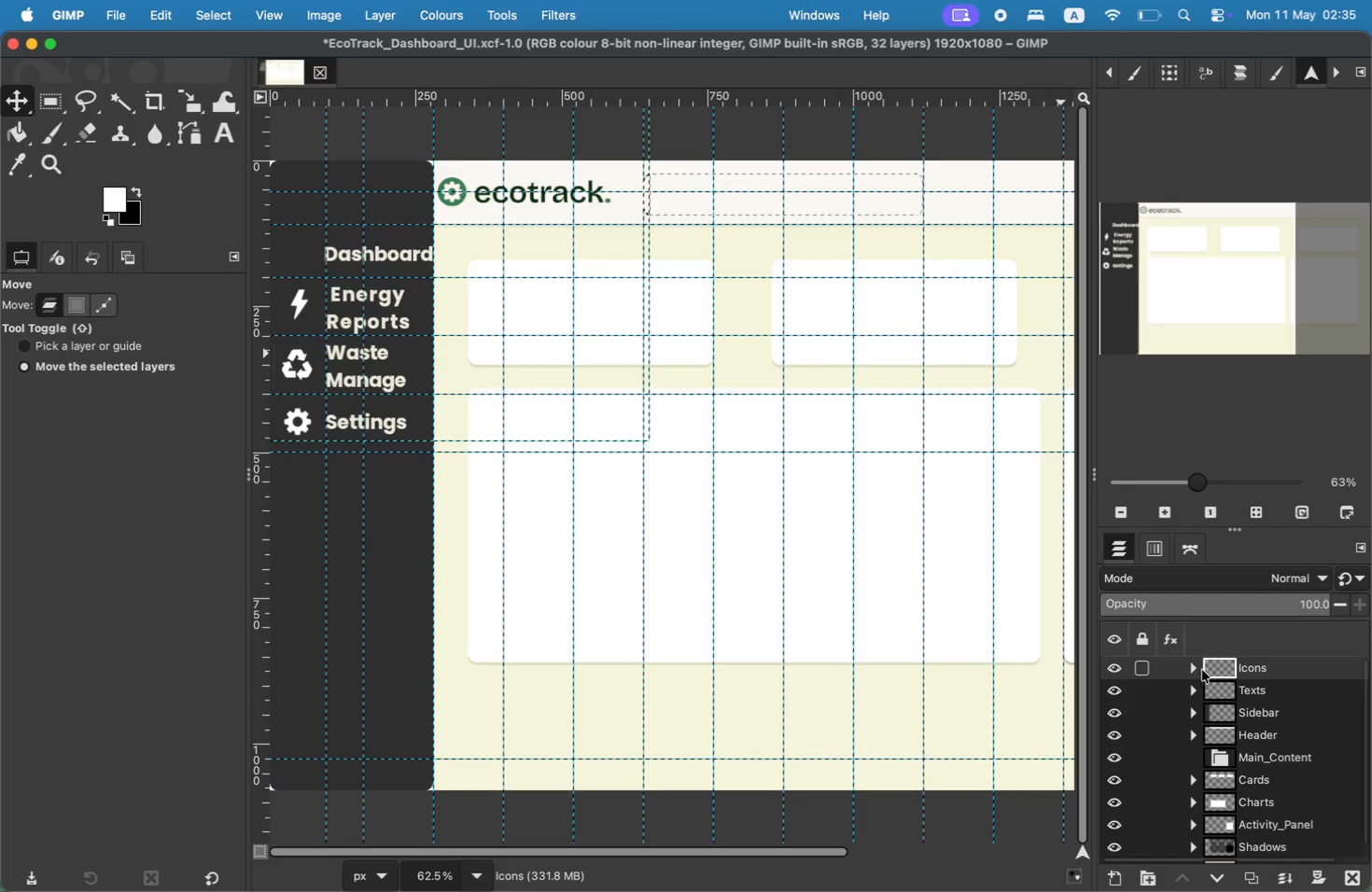 
left_click([1194, 671])
 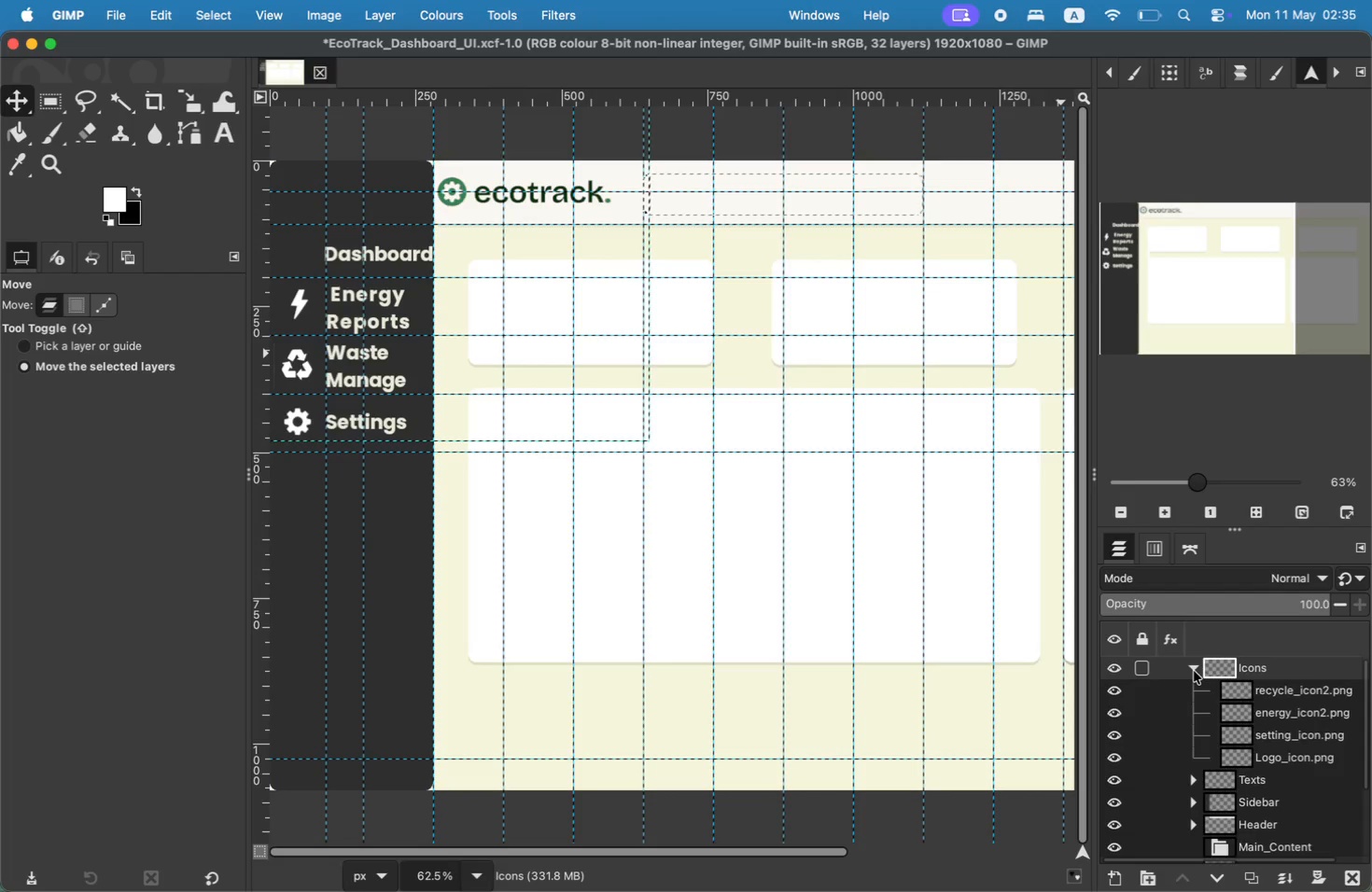 
left_click([1194, 671])
 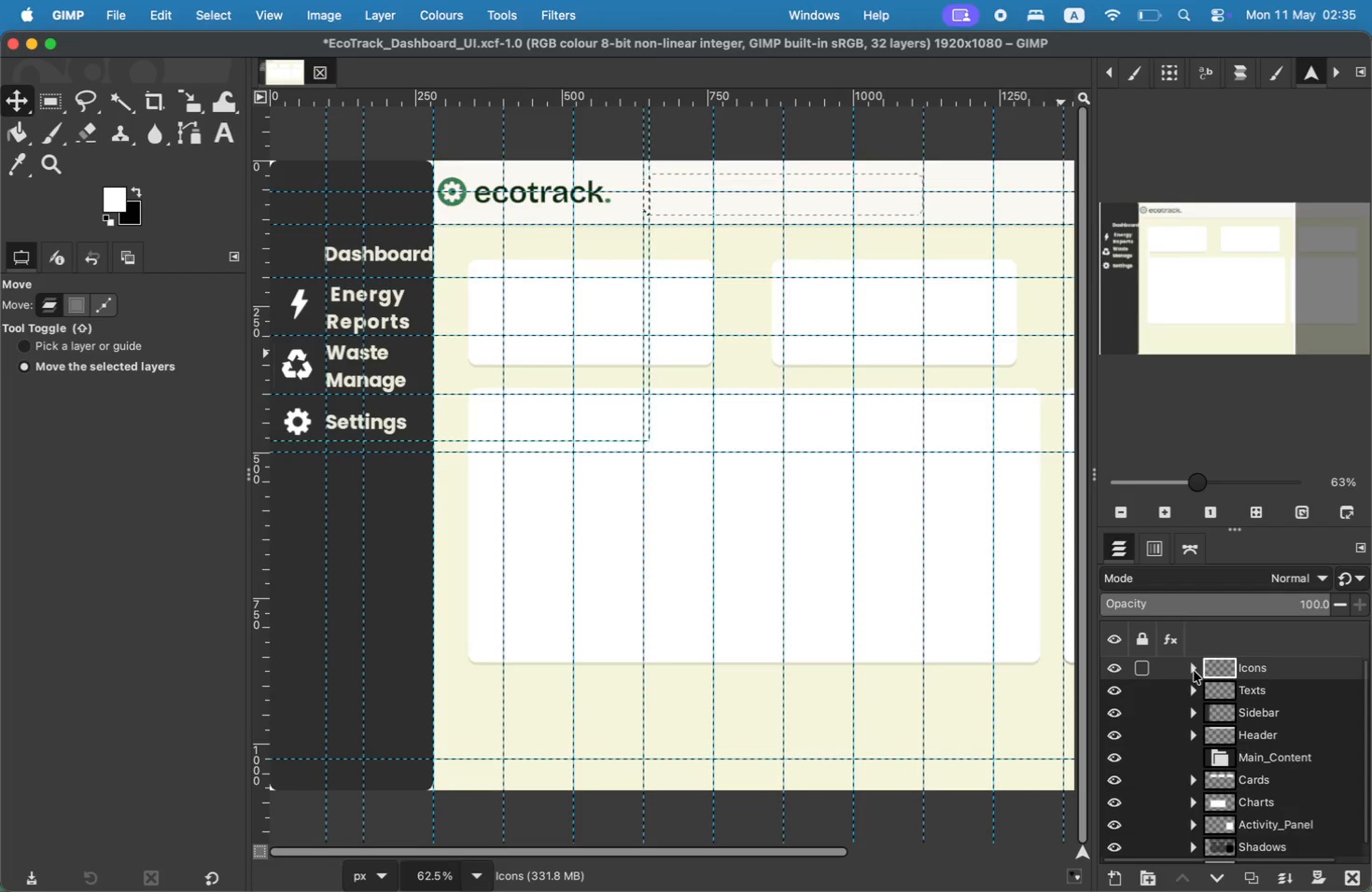 
key(Meta+Z)
 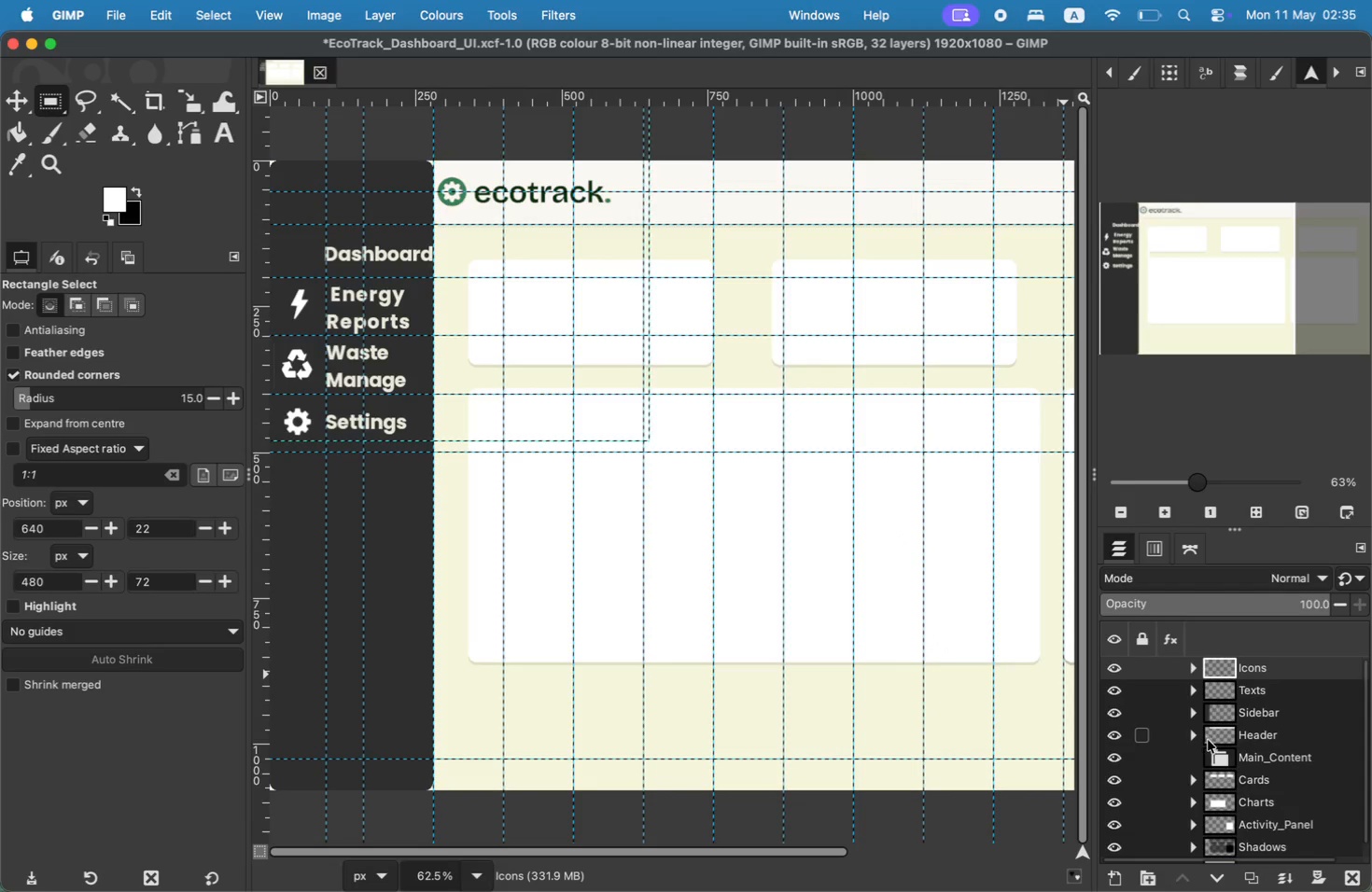 
double_click([1194, 736])
 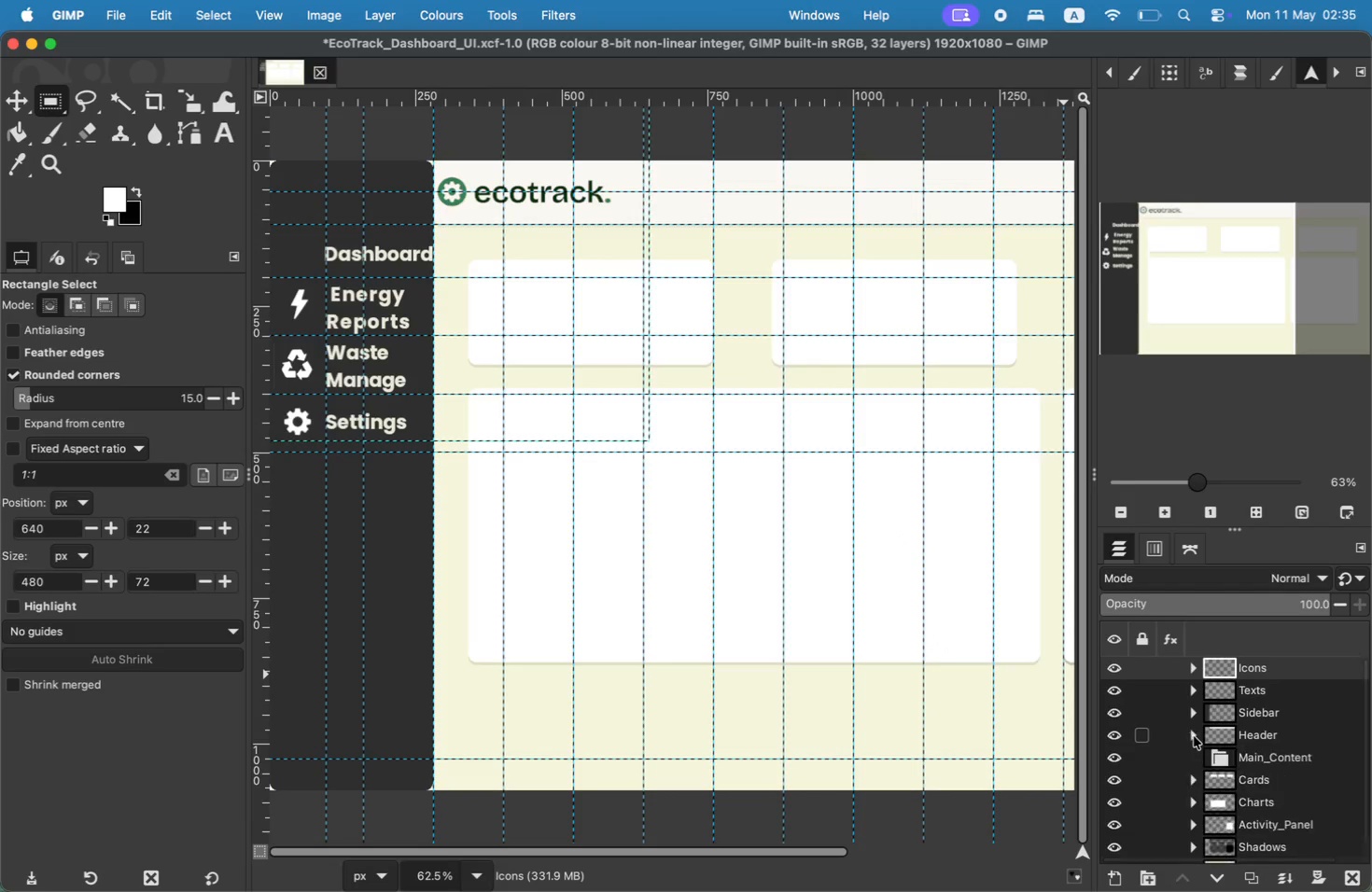 
triple_click([1194, 736])
 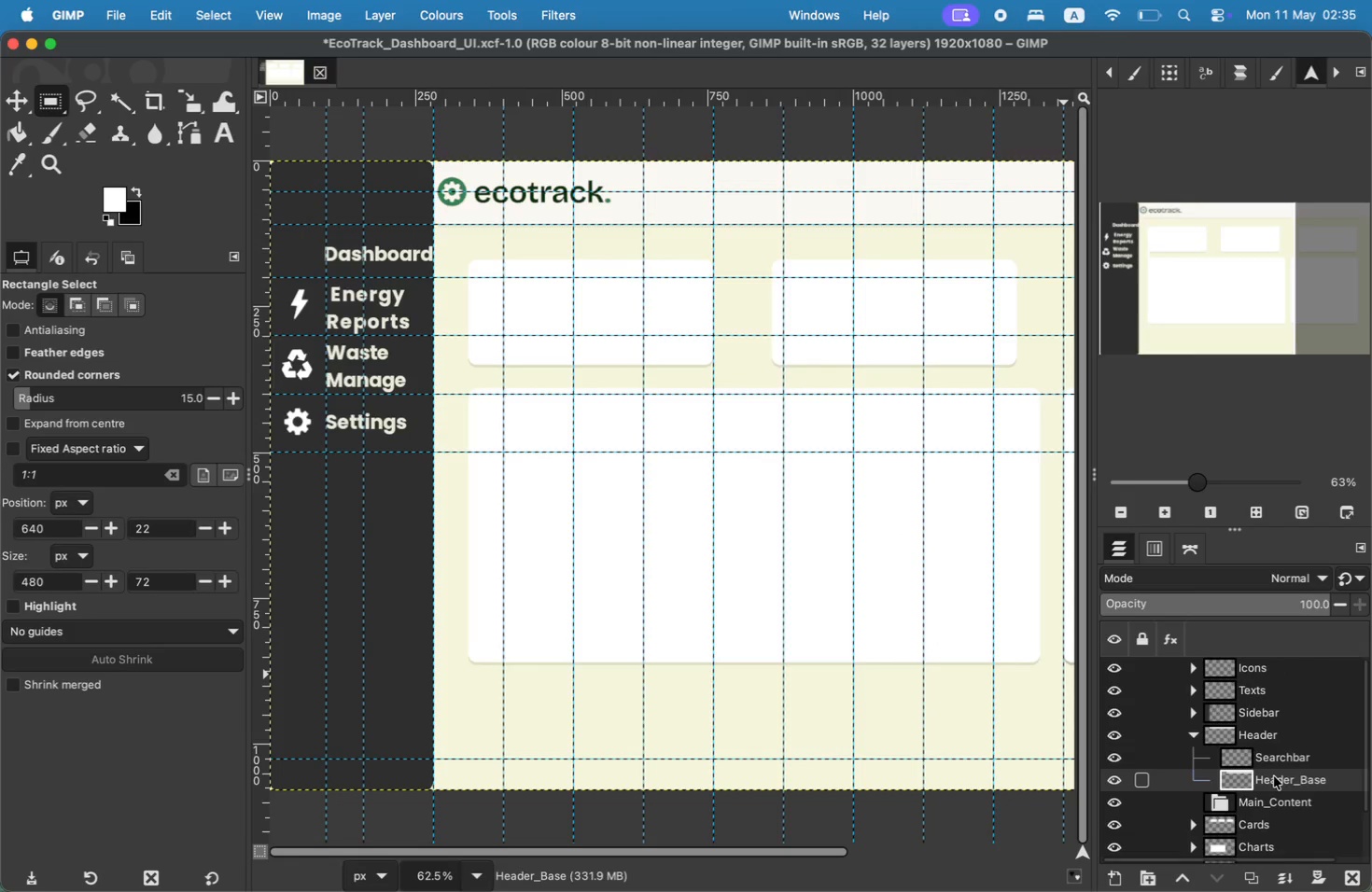 
left_click([1281, 759])
 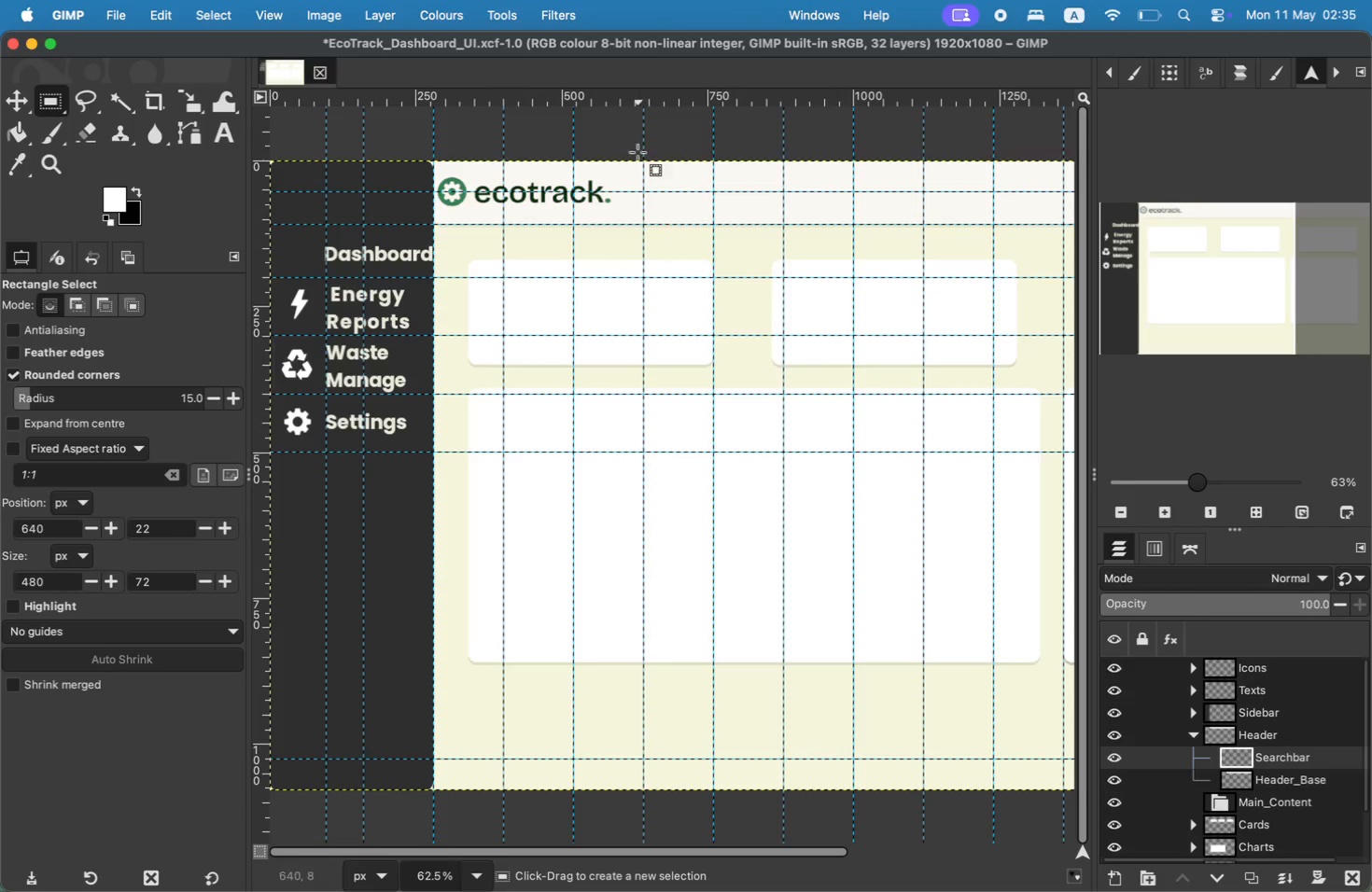 
left_click_drag(start_coordinate=[643, 182], to_coordinate=[988, 217])
 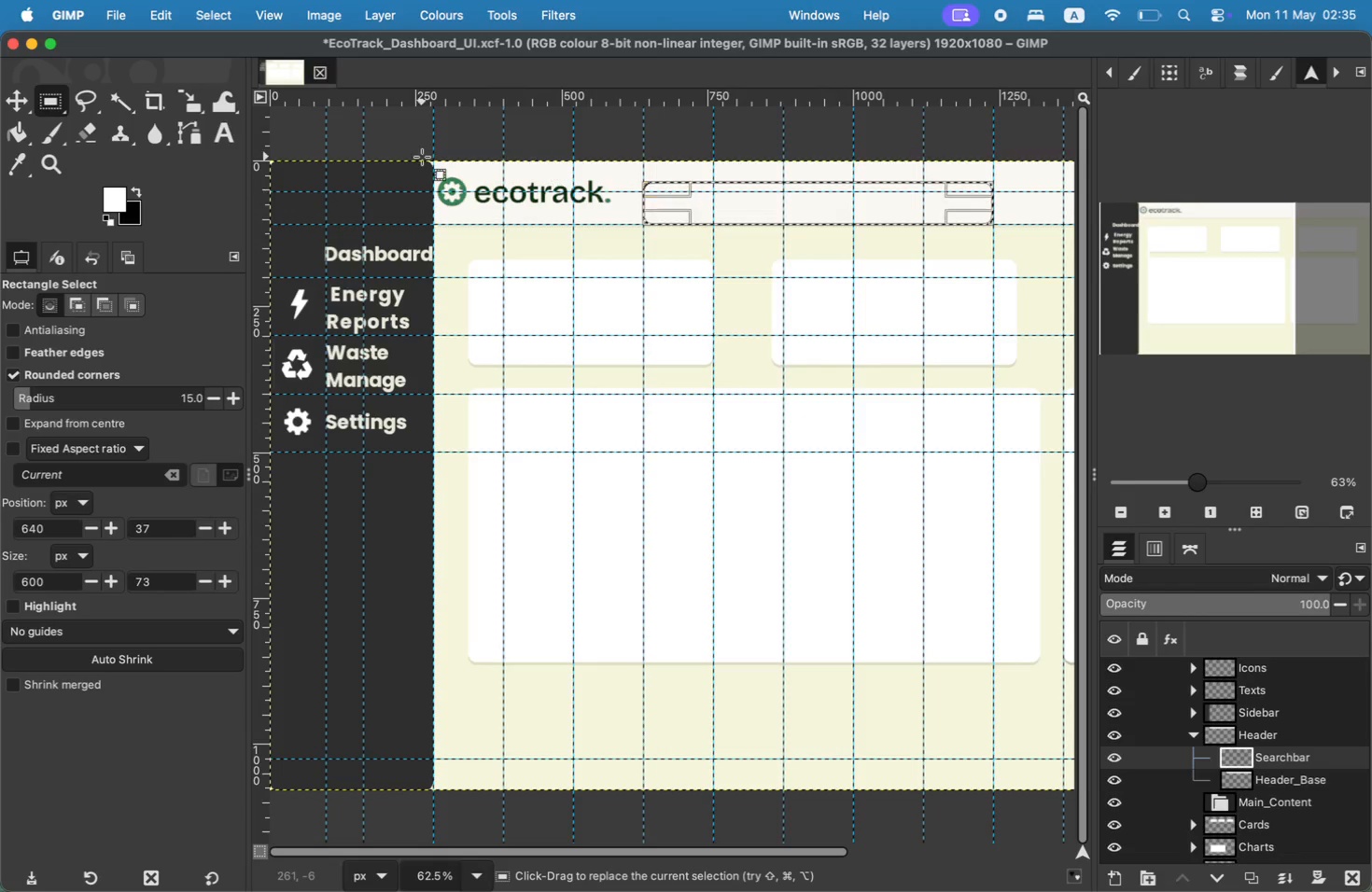 
left_click([22, 103])
 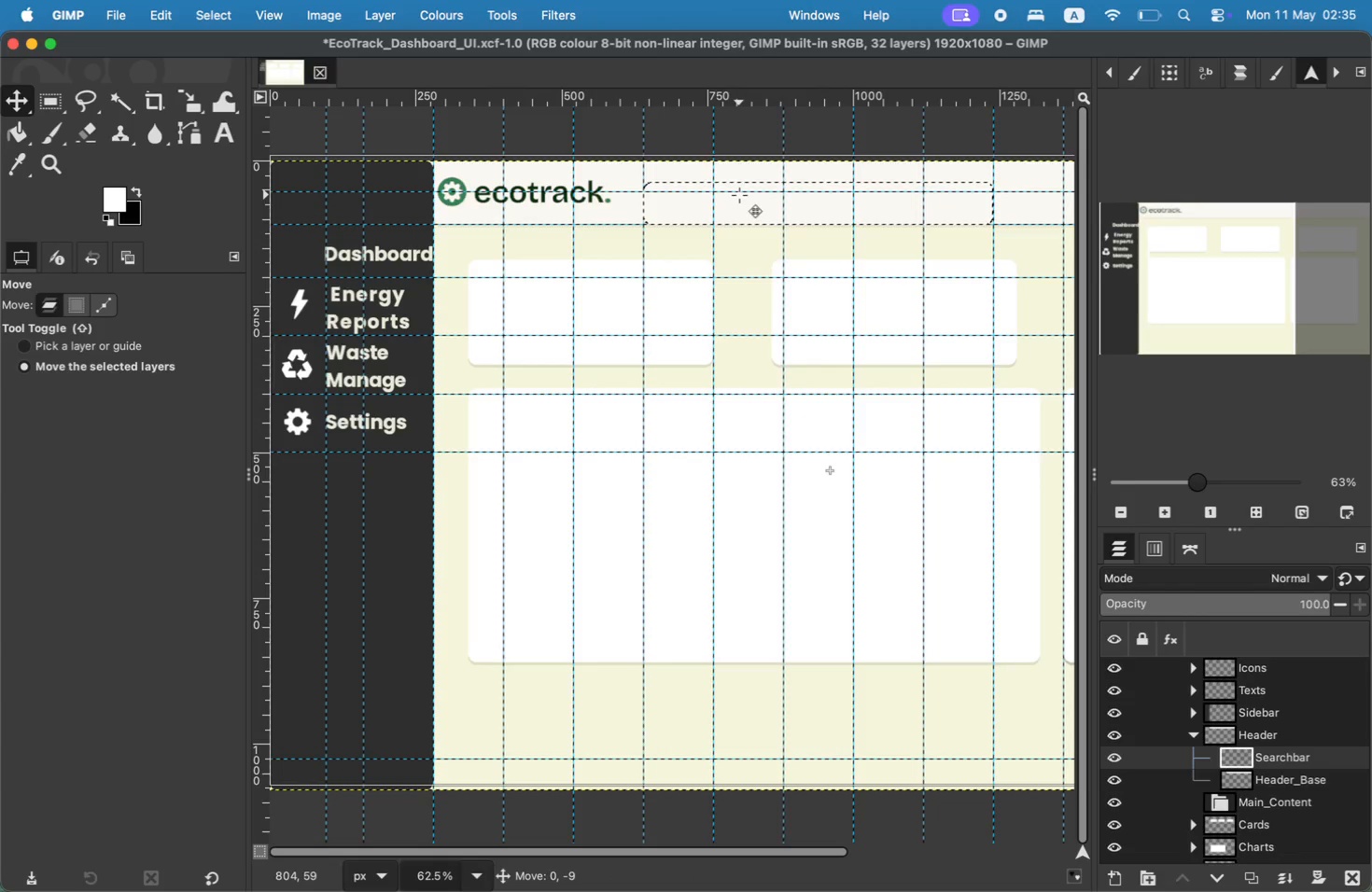 
left_click_drag(start_coordinate=[739, 201], to_coordinate=[739, 195])
 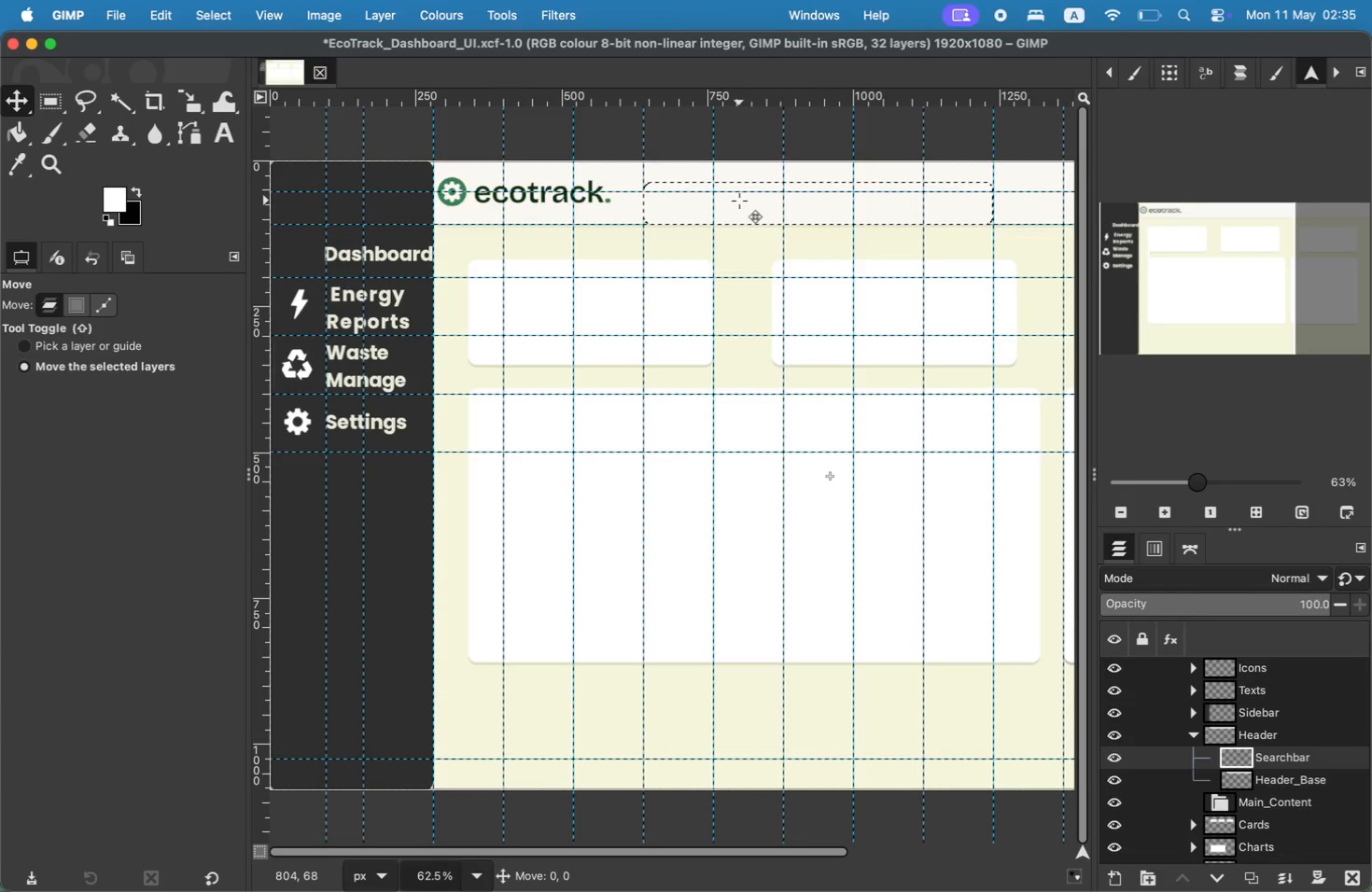 
key(Meta+CommandLeft)
 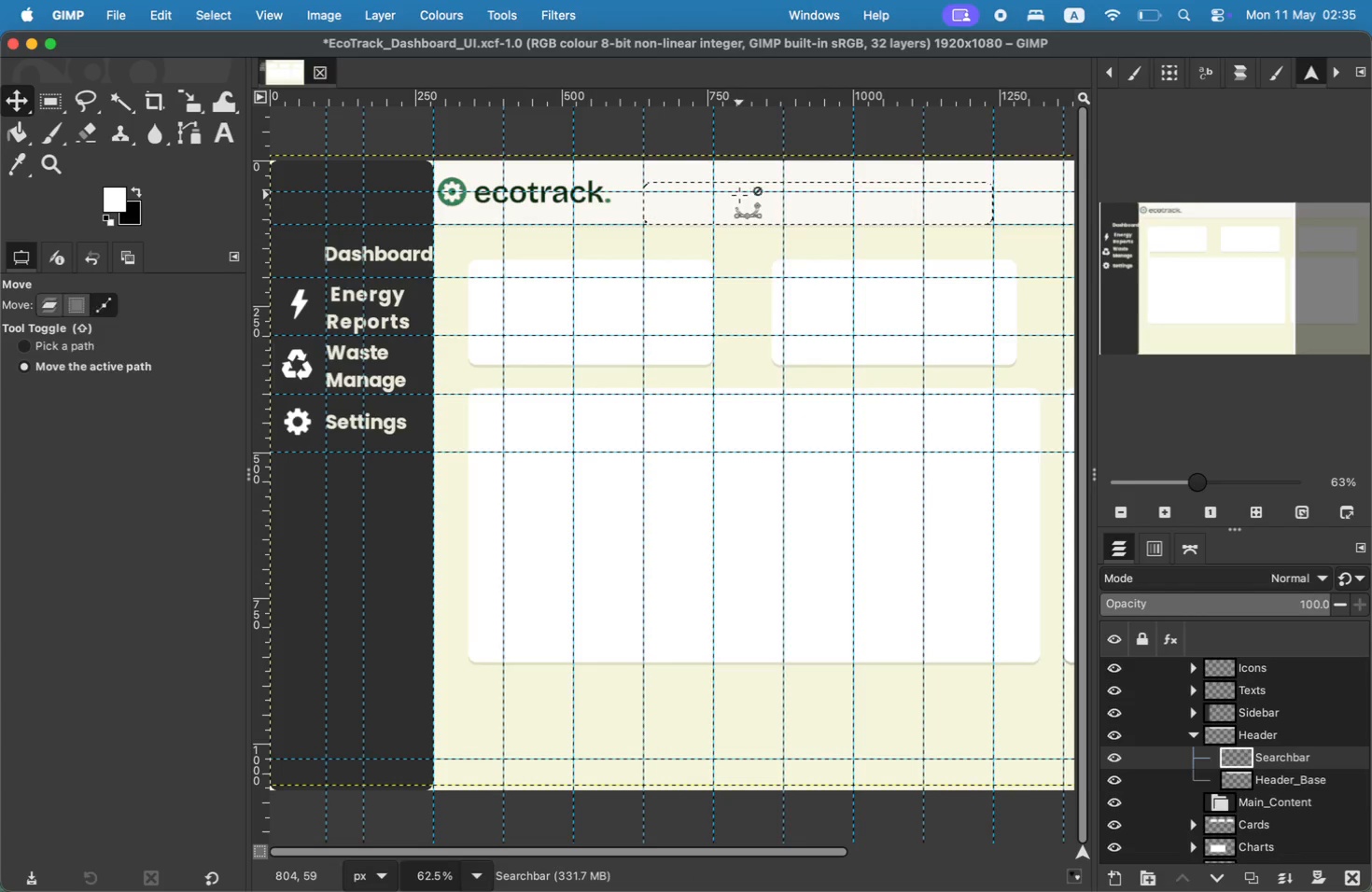 
key(Meta+Z)
 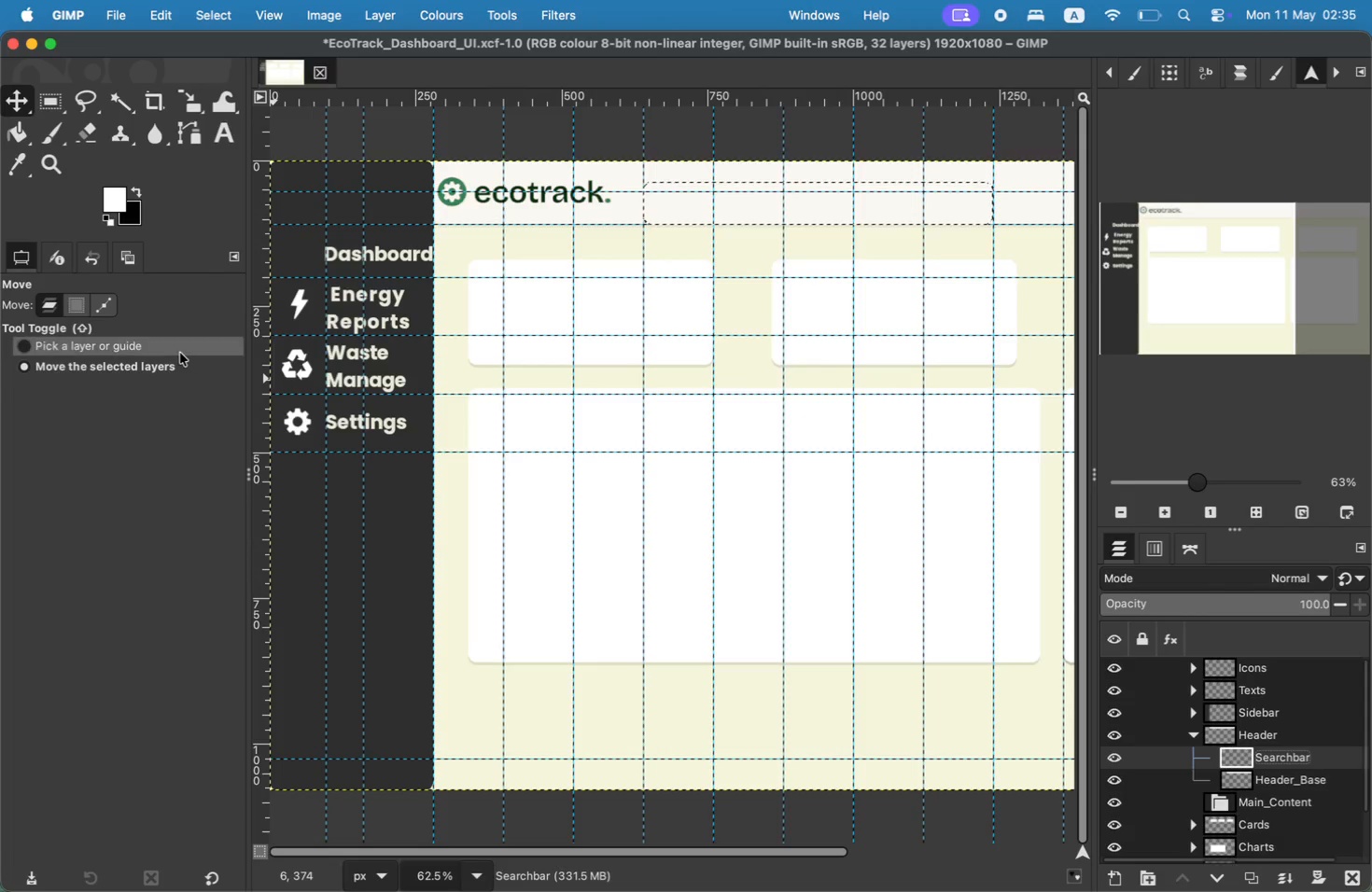 
left_click([159, 354])
 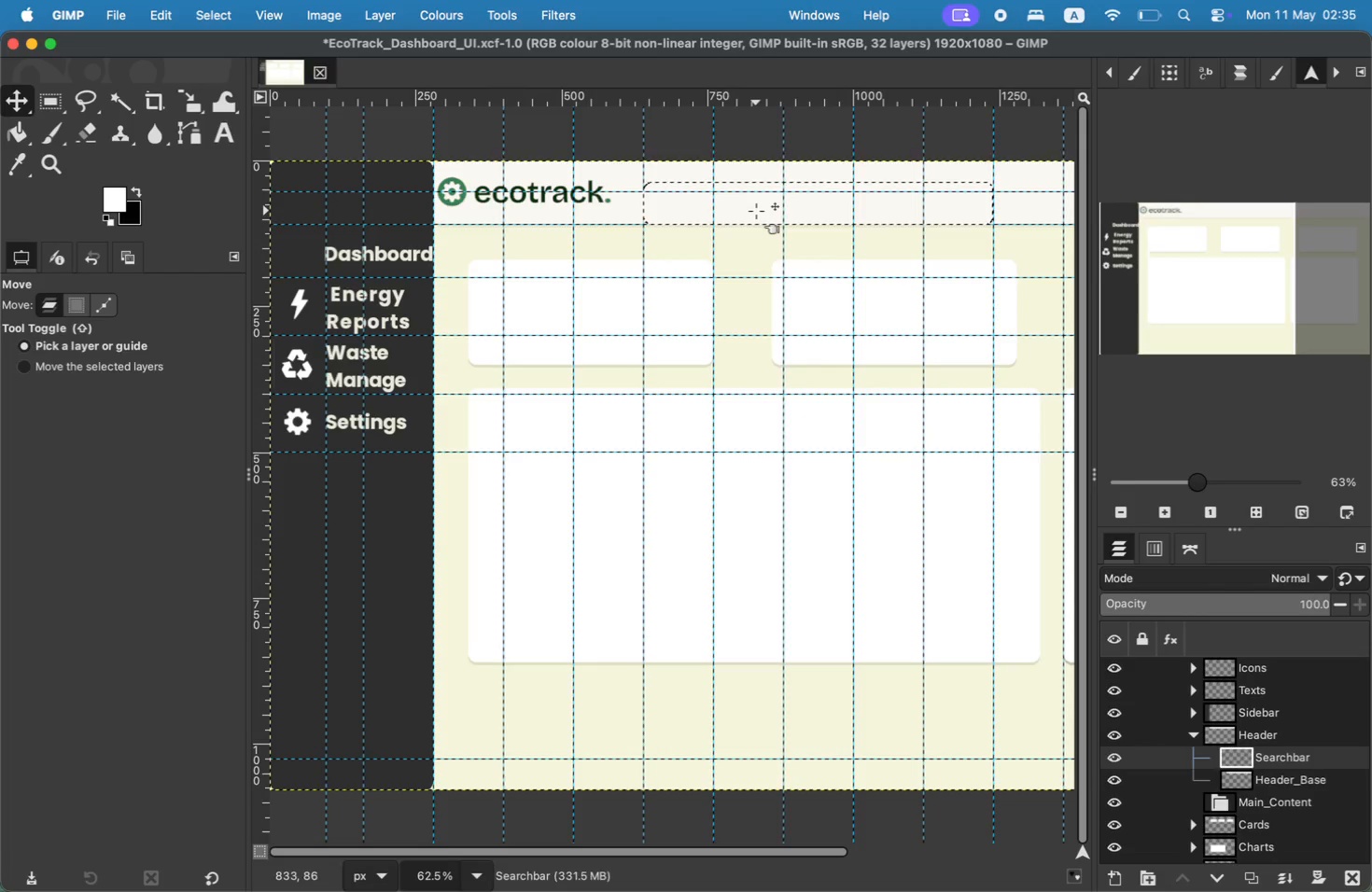 
key(Meta+CommandLeft)
 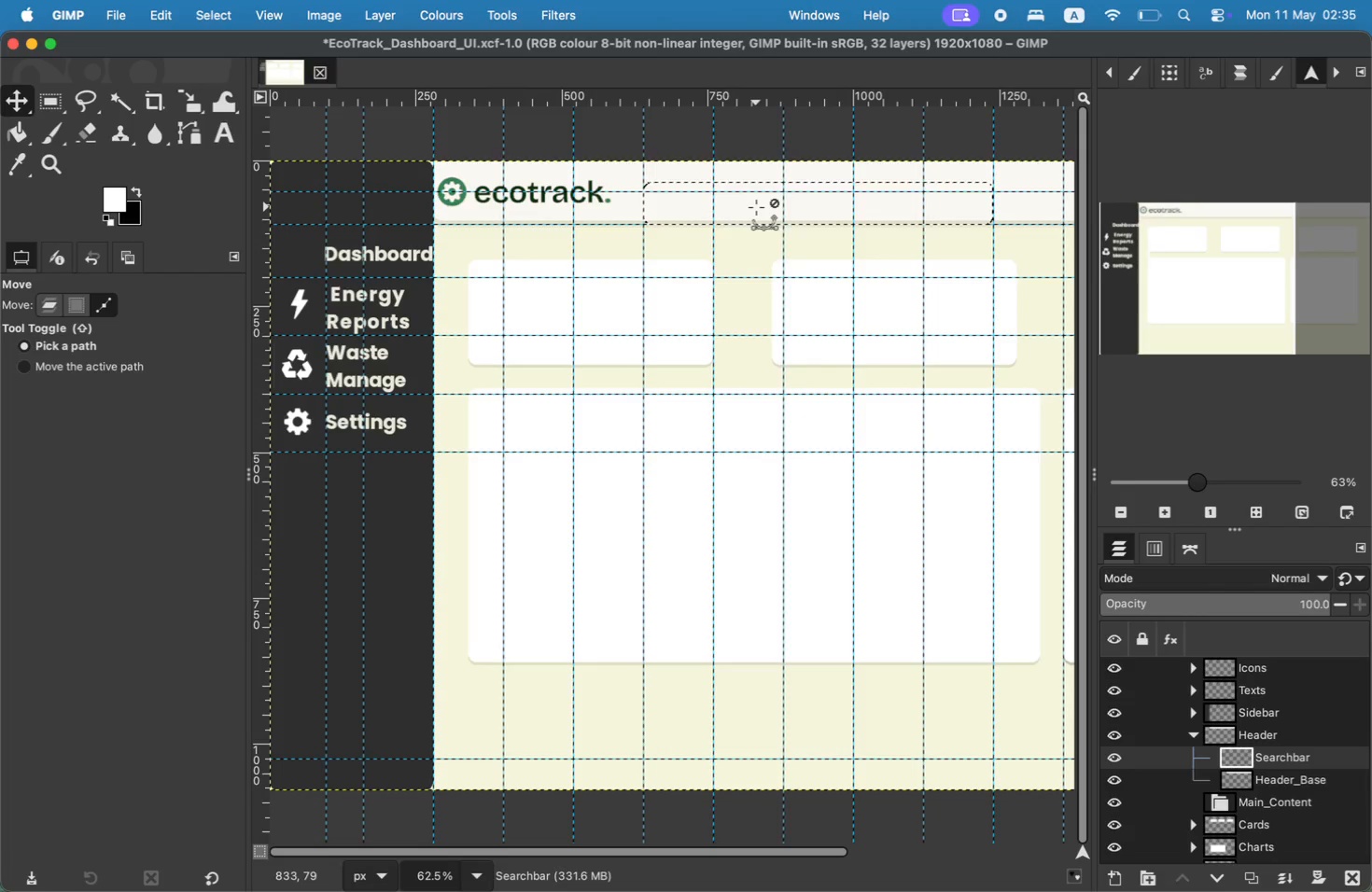 
key(Meta+Z)
 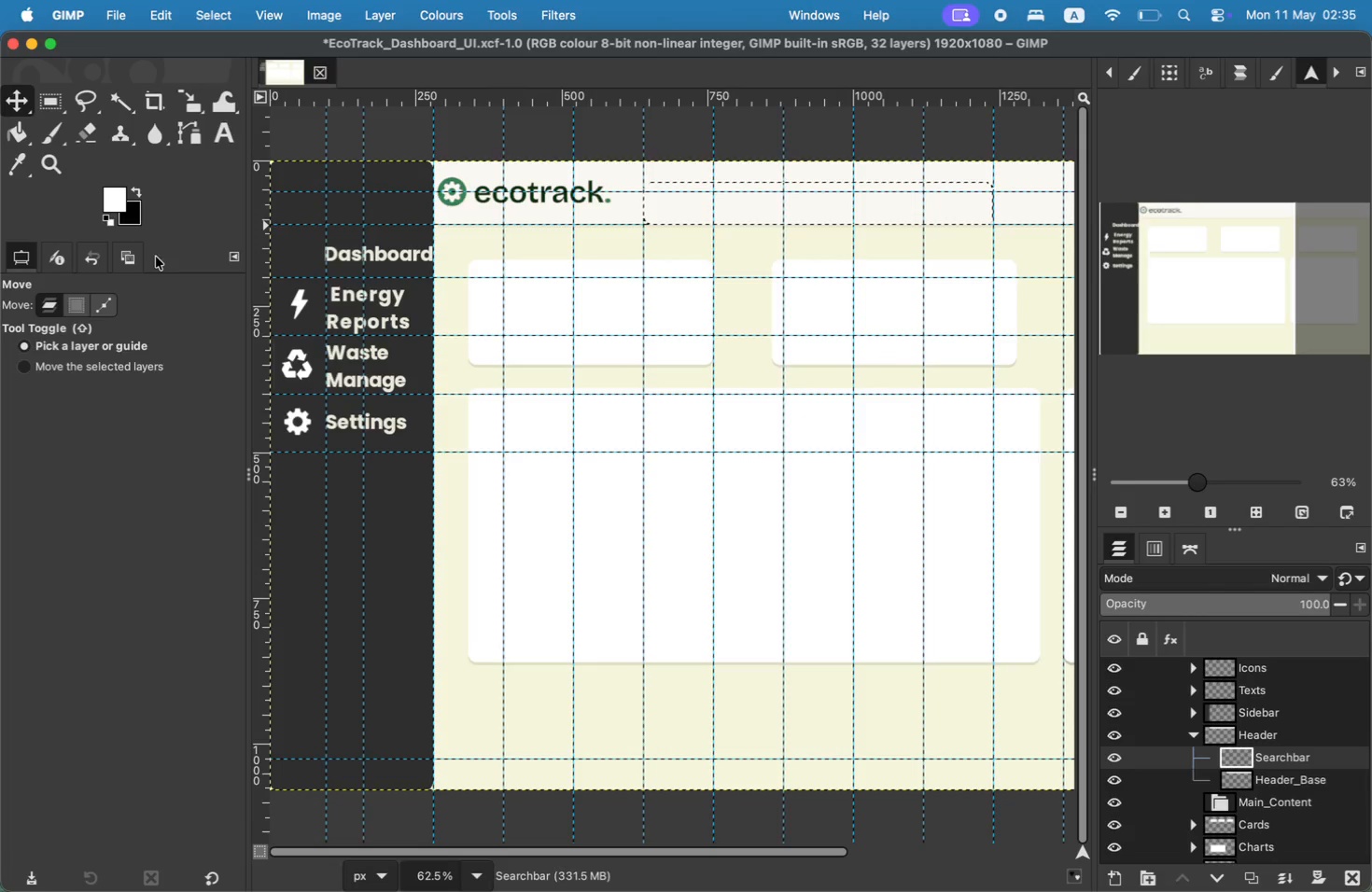 
left_click([69, 310])
 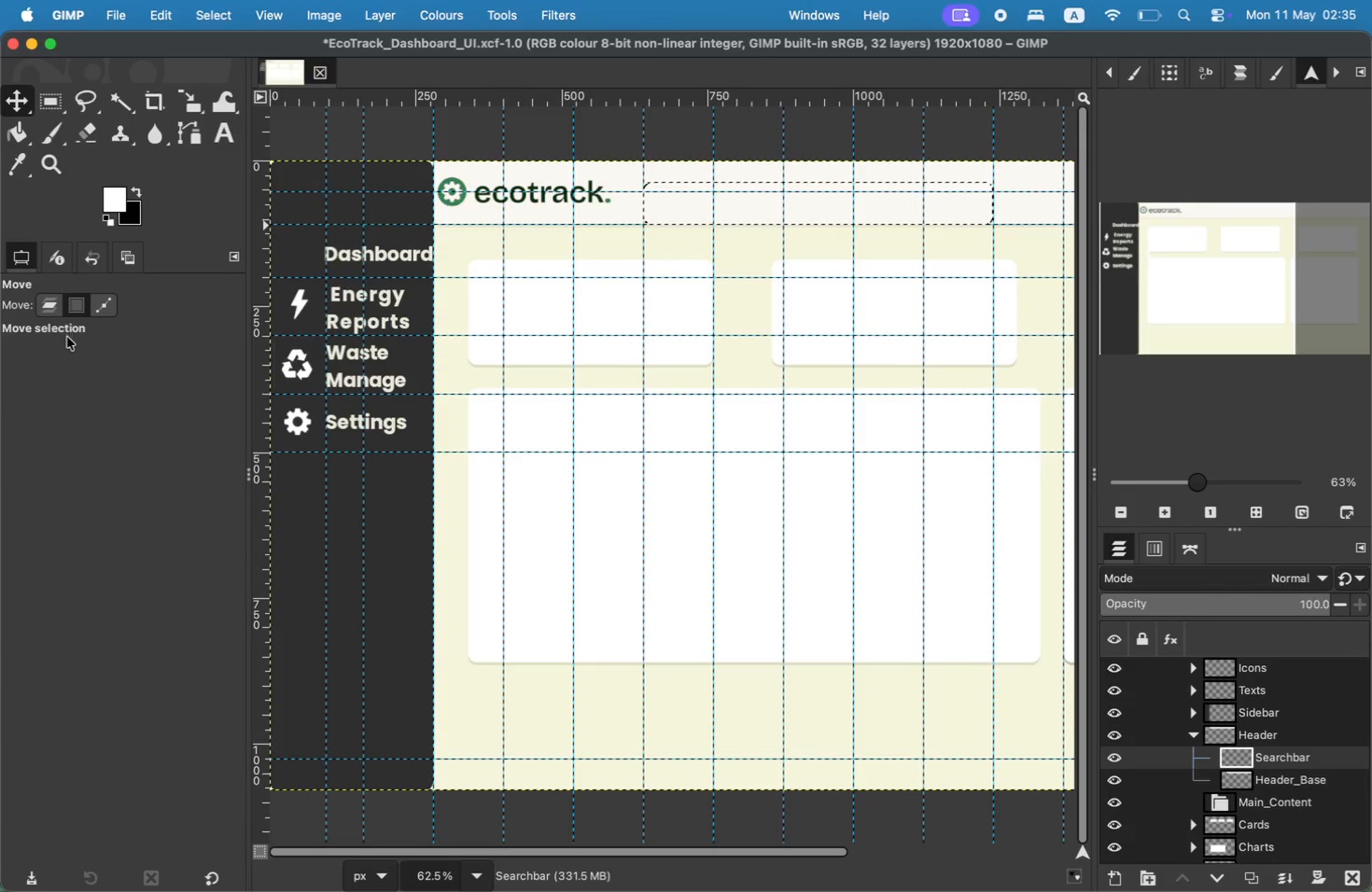 
left_click([101, 305])
 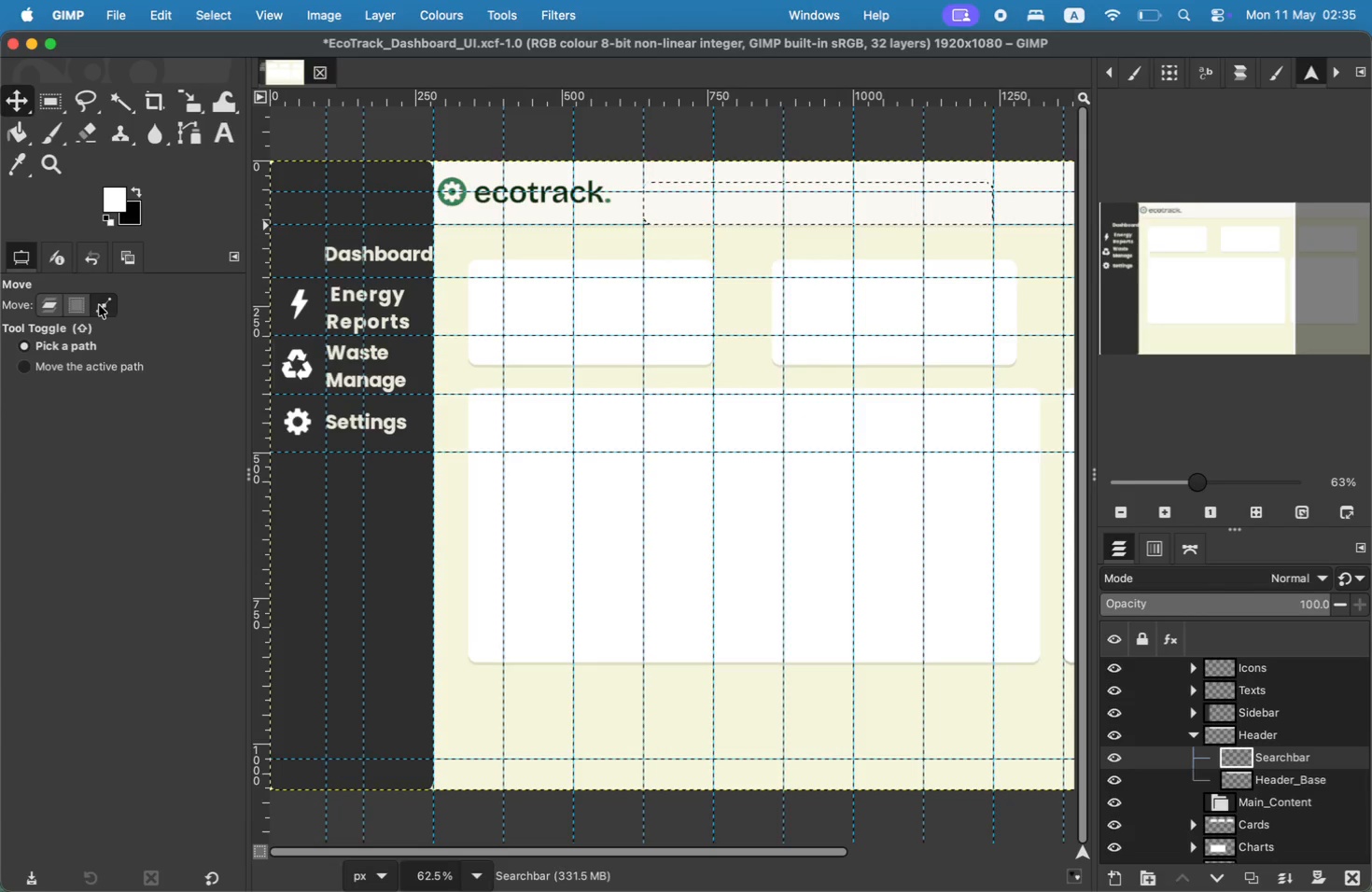 
left_click([73, 308])
 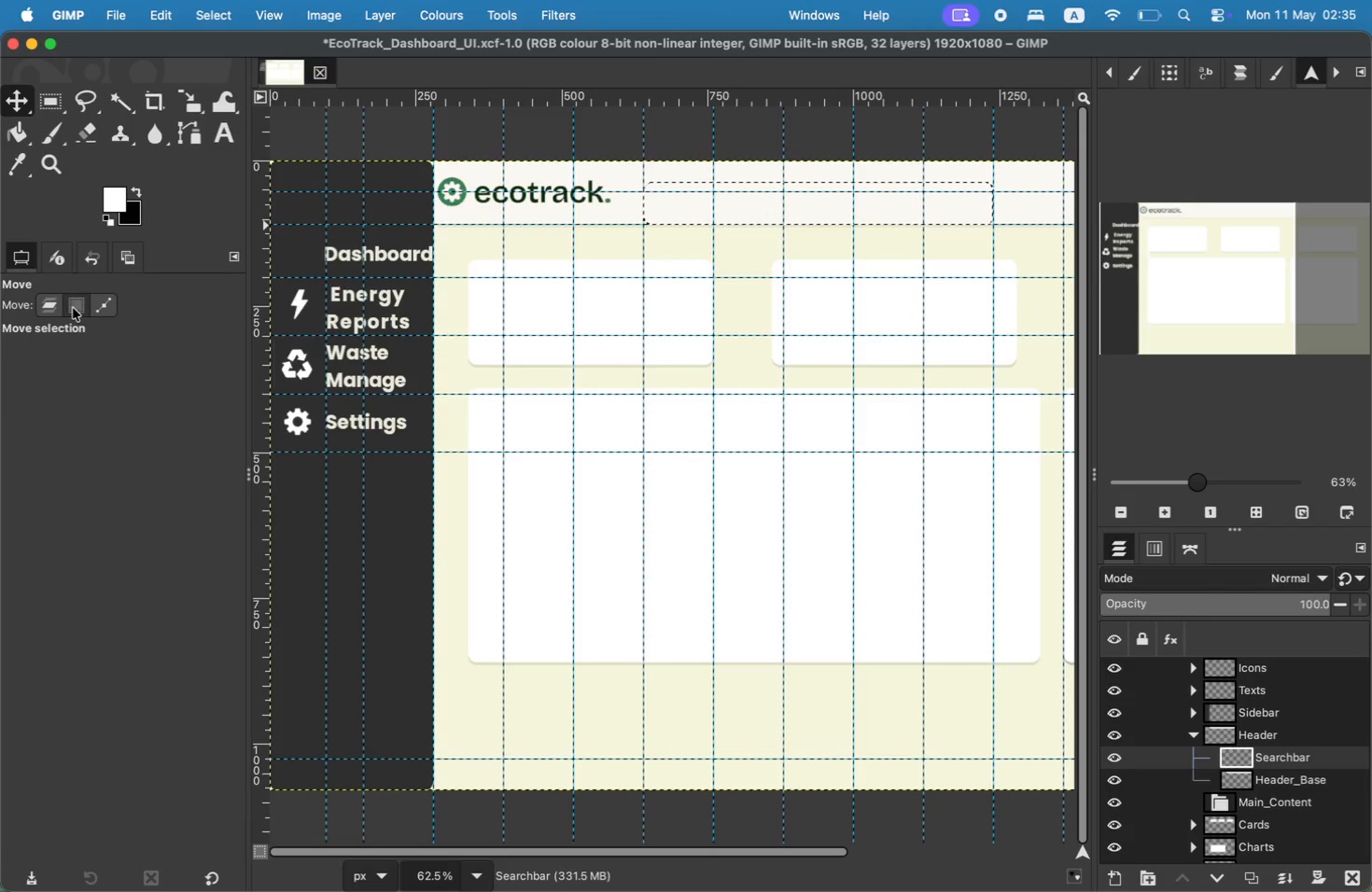 
left_click_drag(start_coordinate=[703, 202], to_coordinate=[704, 193])
 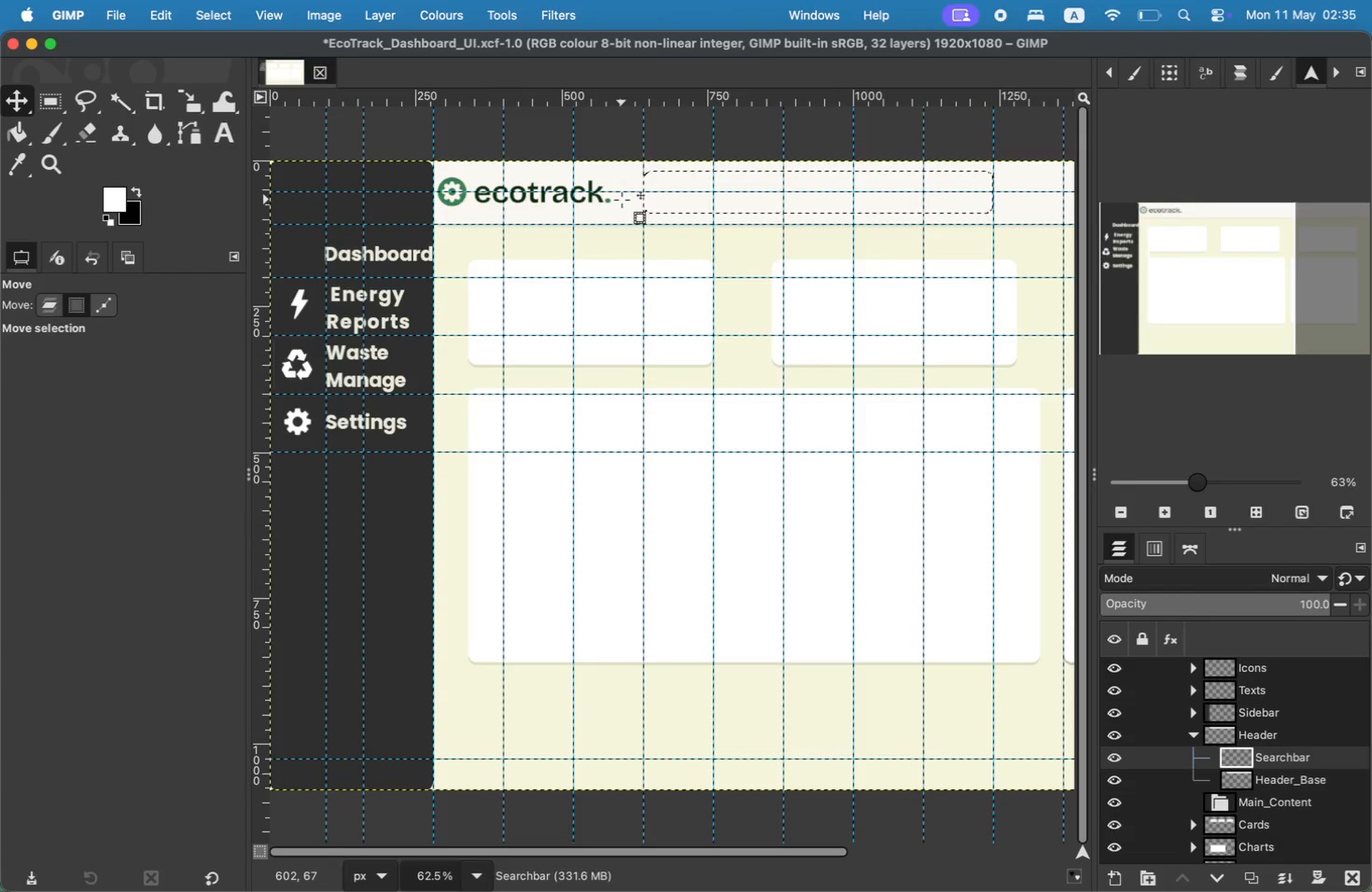 
wait(7.27)
 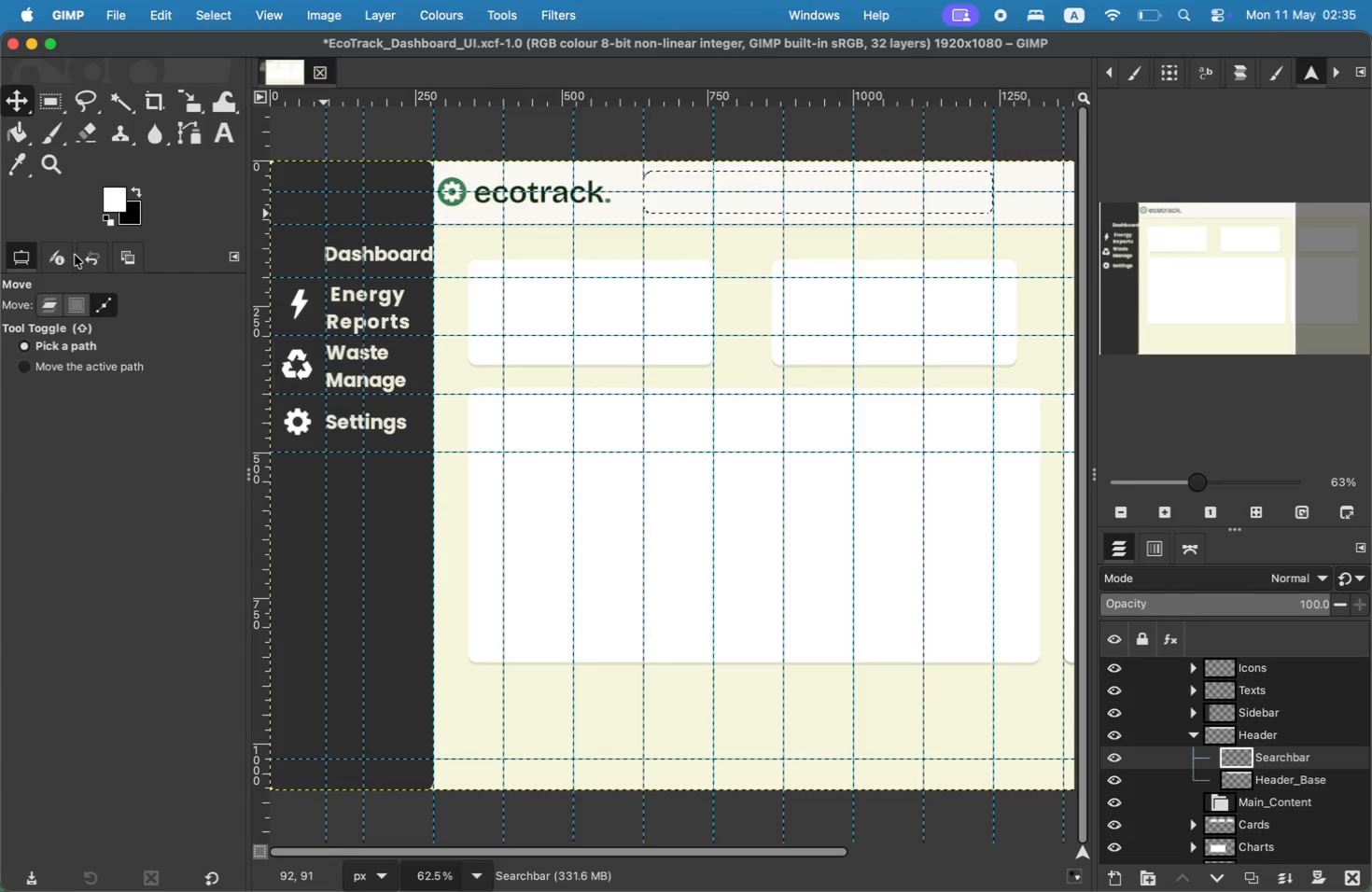 
key(Meta+Z)
 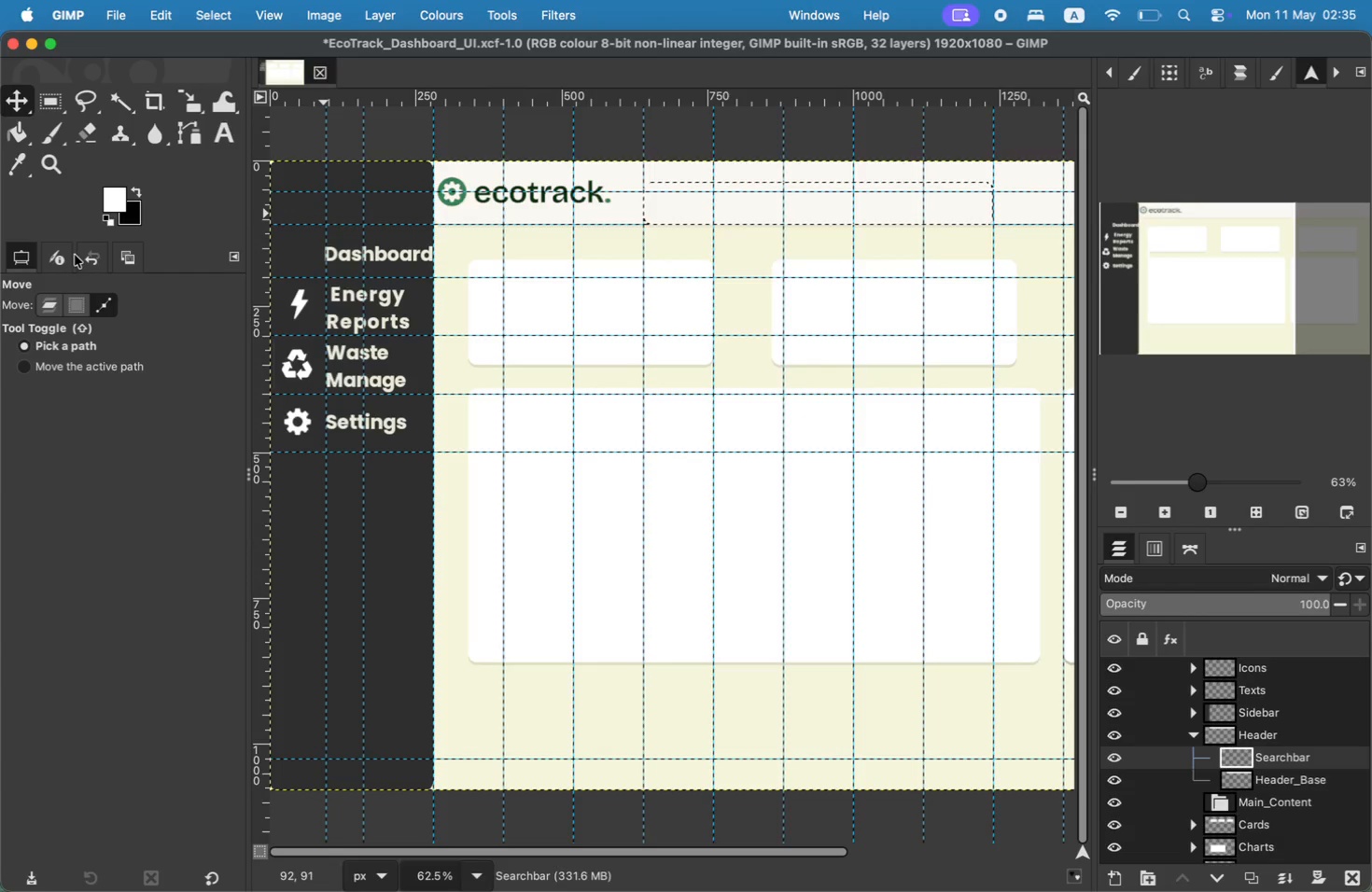 
key(Meta+Z)
 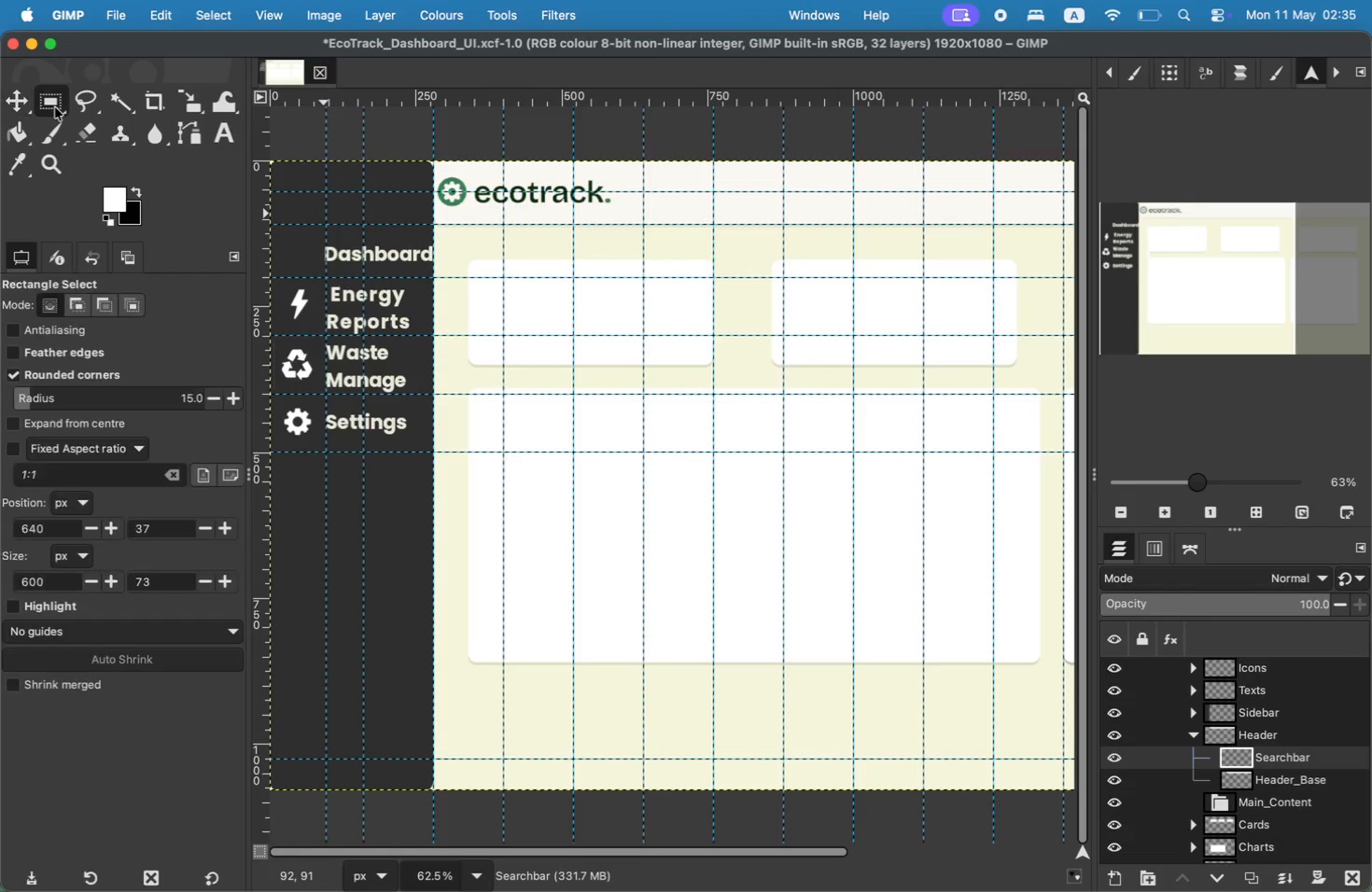 
left_click_drag(start_coordinate=[645, 184], to_coordinate=[918, 216])
 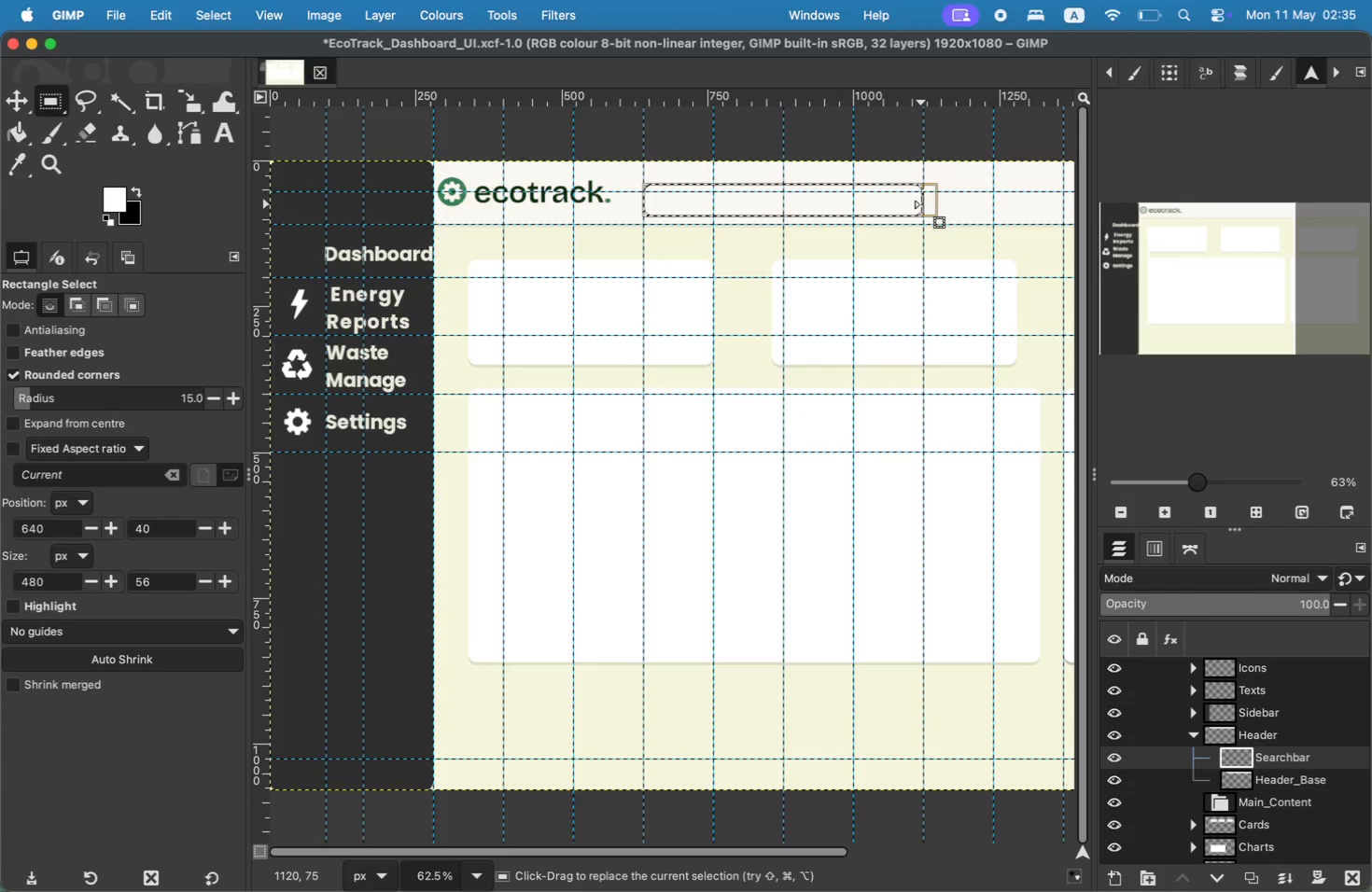 
left_click_drag(start_coordinate=[922, 204], to_coordinate=[940, 204])
 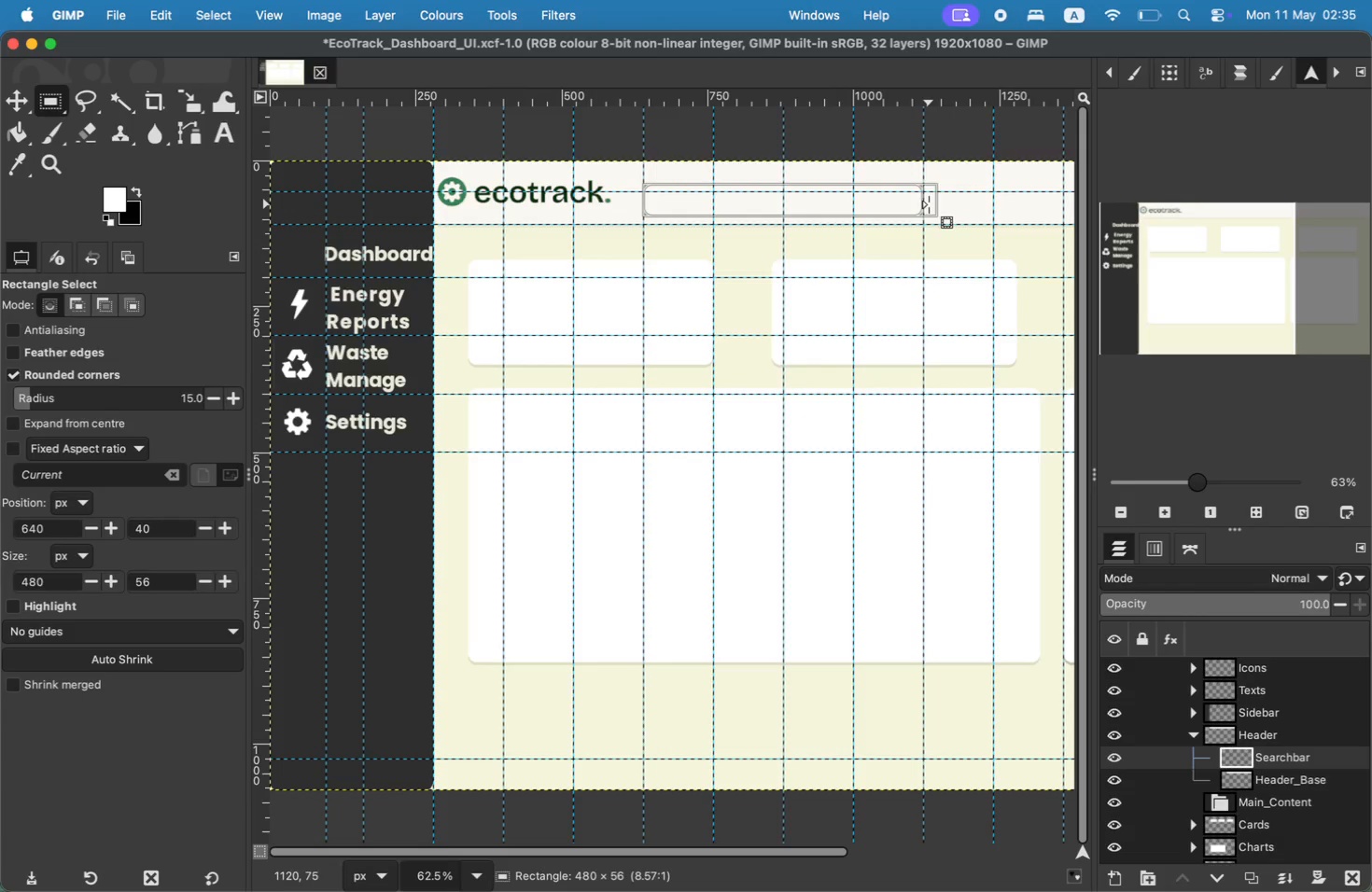 
left_click_drag(start_coordinate=[805, 181], to_coordinate=[805, 173])
 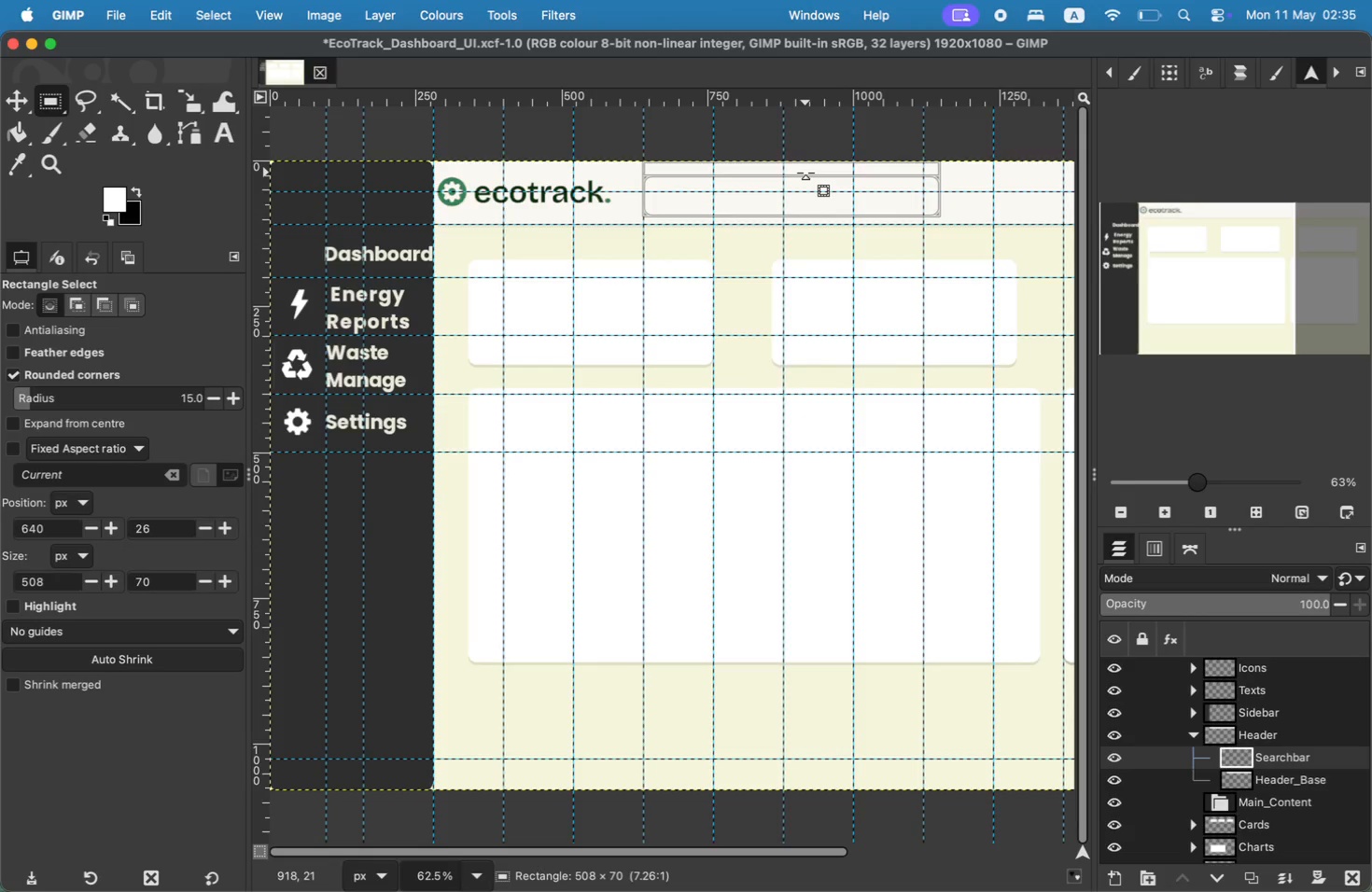 
left_click_drag(start_coordinate=[940, 189], to_coordinate=[996, 188])
 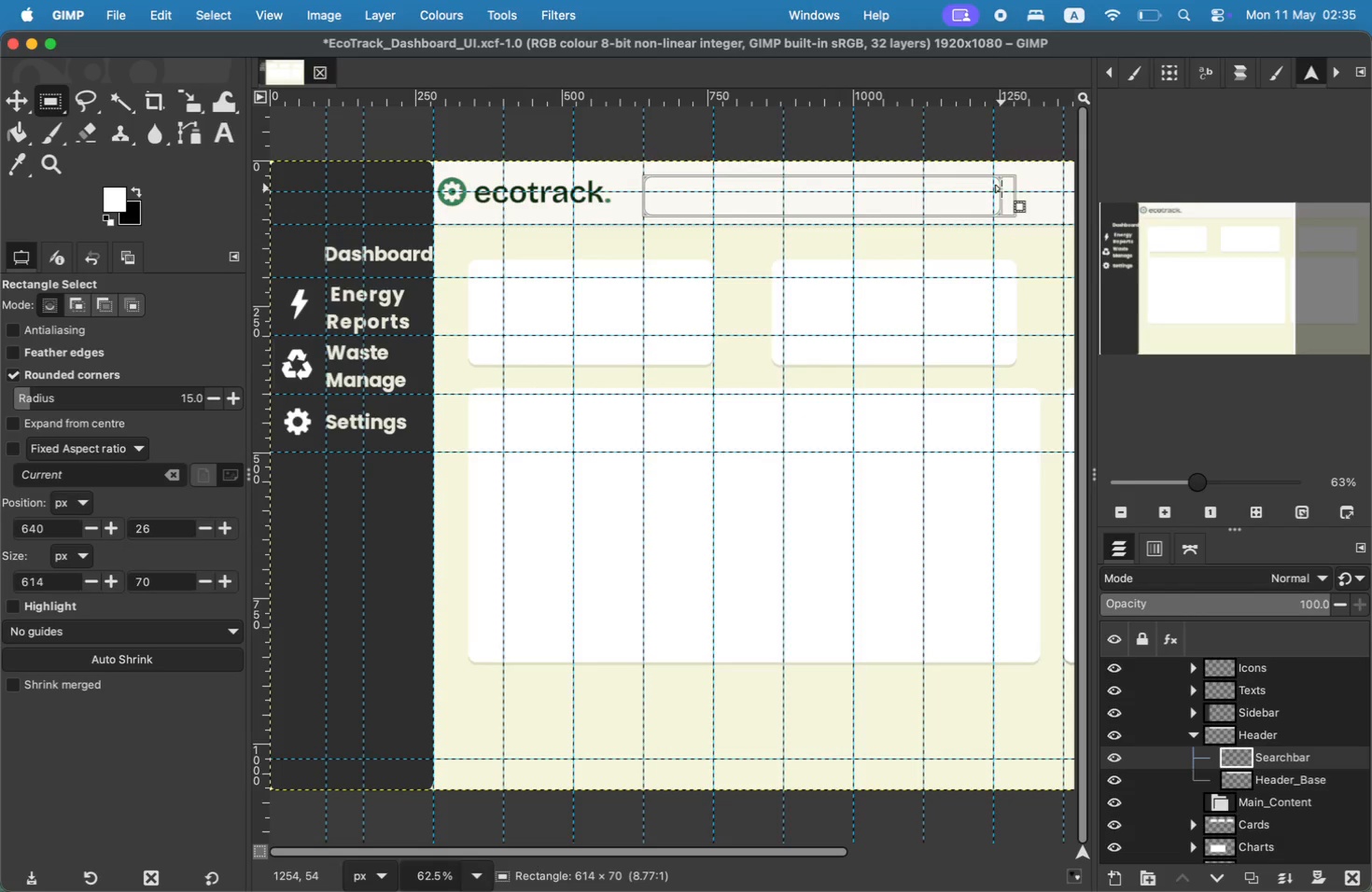 
left_click_drag(start_coordinate=[842, 175], to_coordinate=[842, 171])
 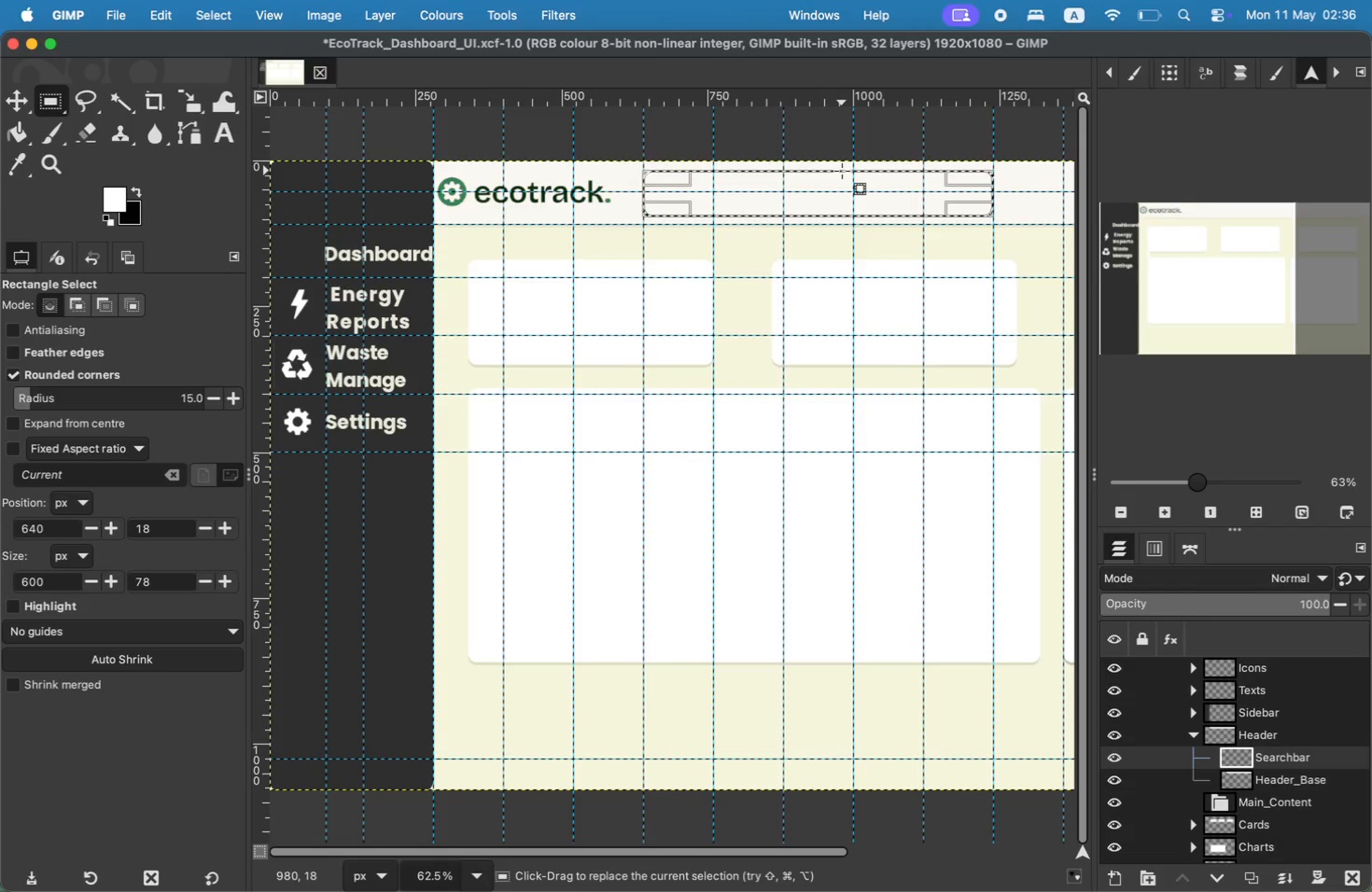 
wait(7.8)
 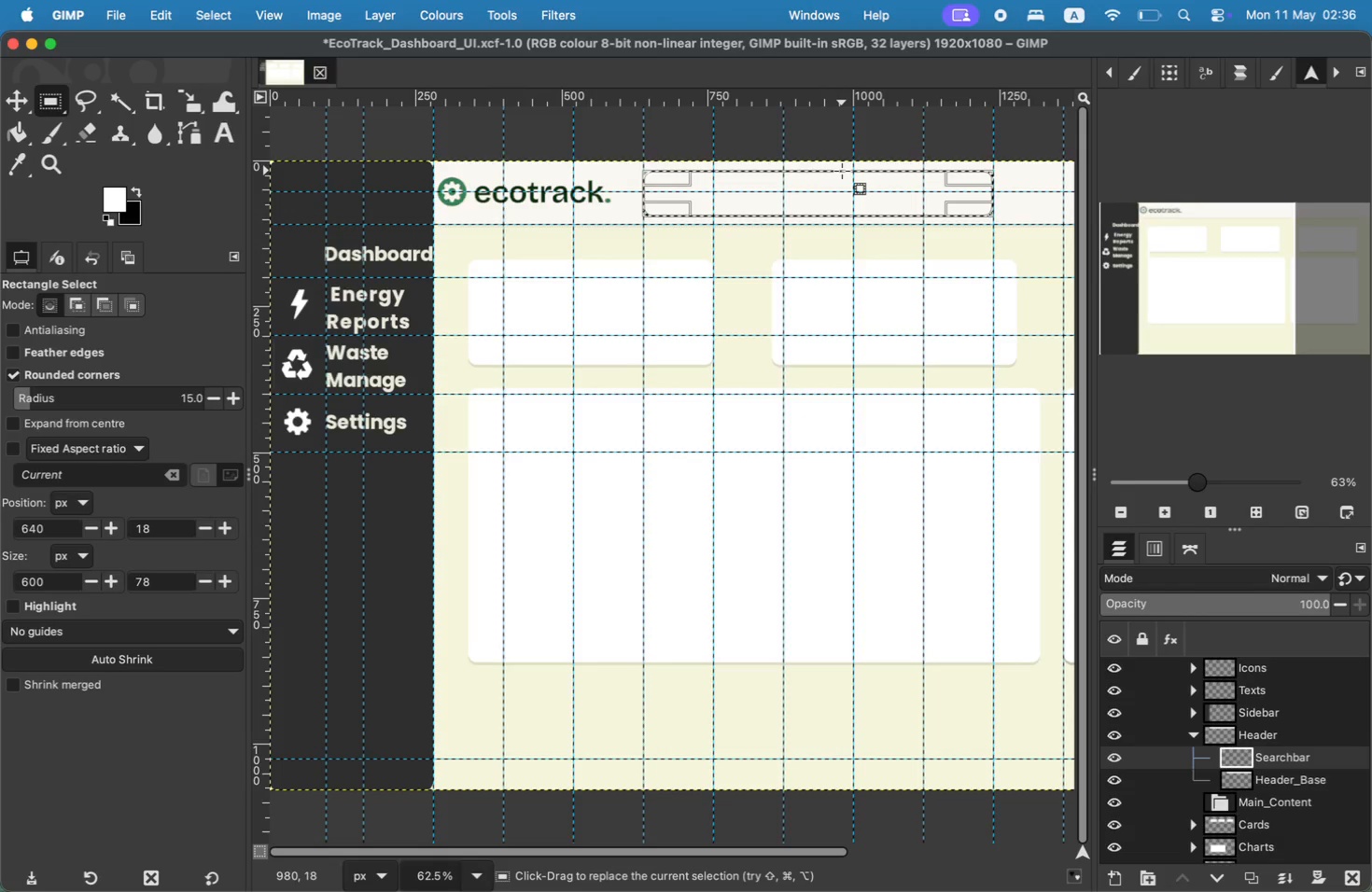 
left_click([27, 138])
 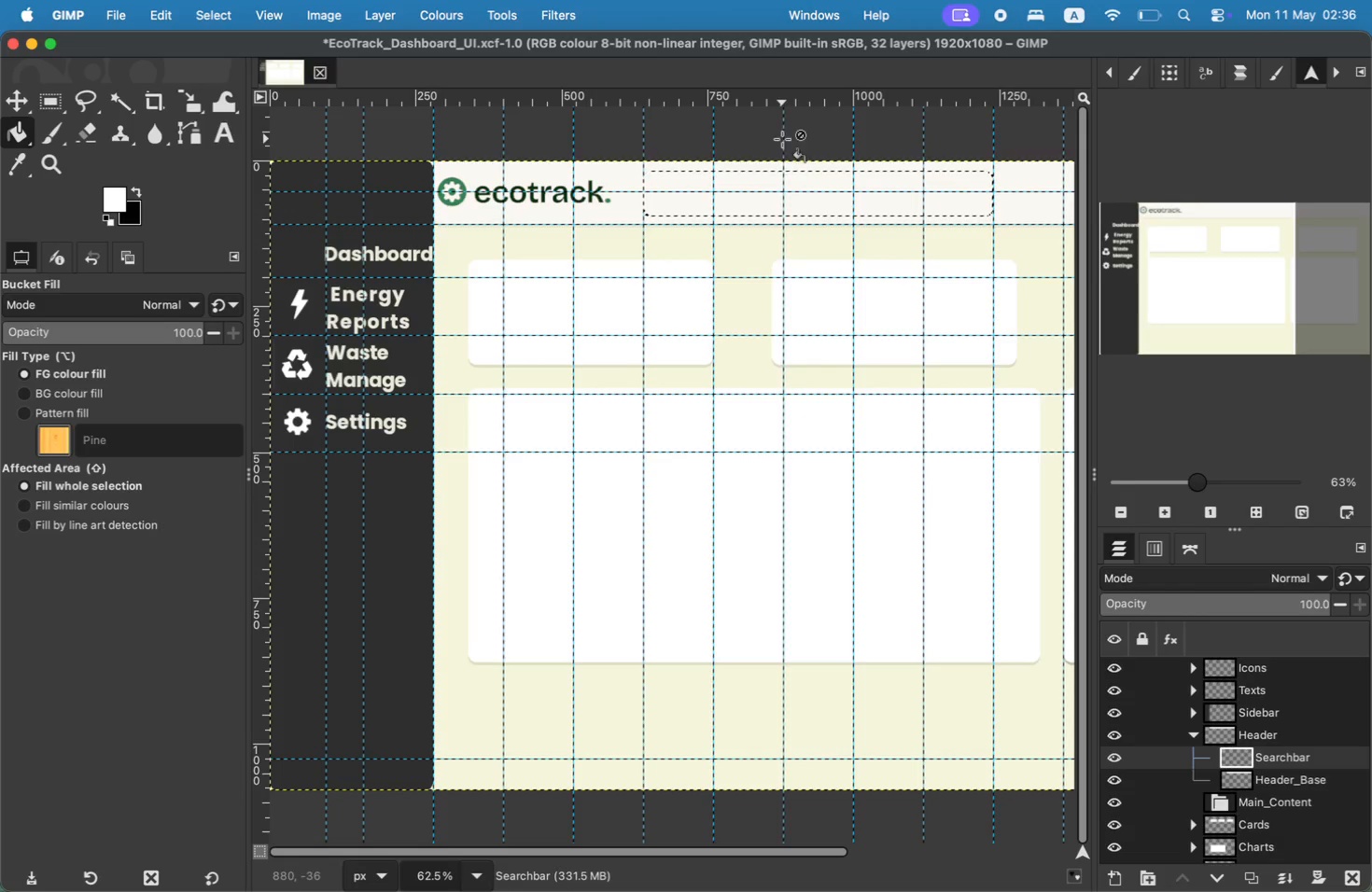 
left_click([765, 187])
 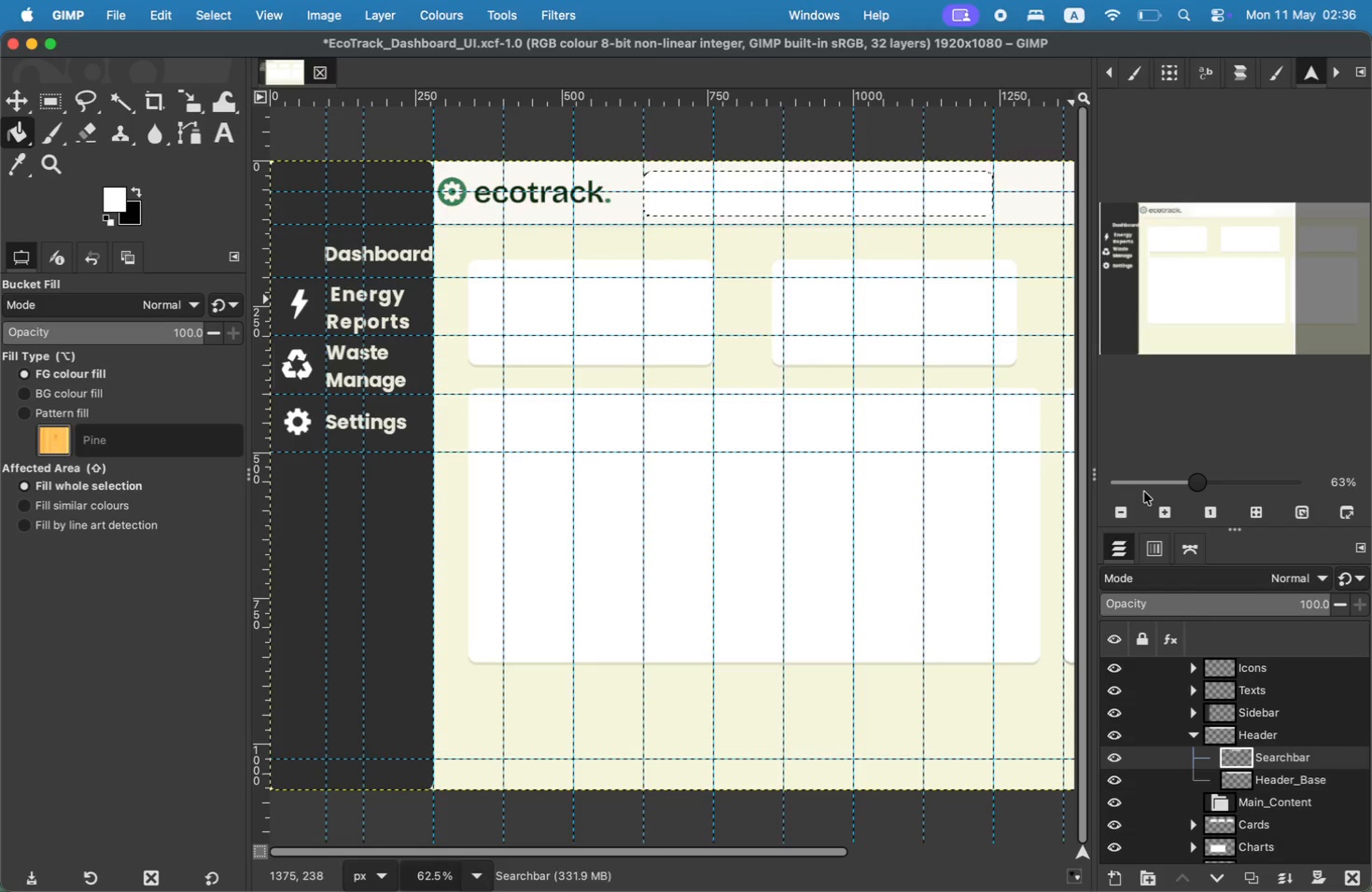 
left_click([1196, 731])
 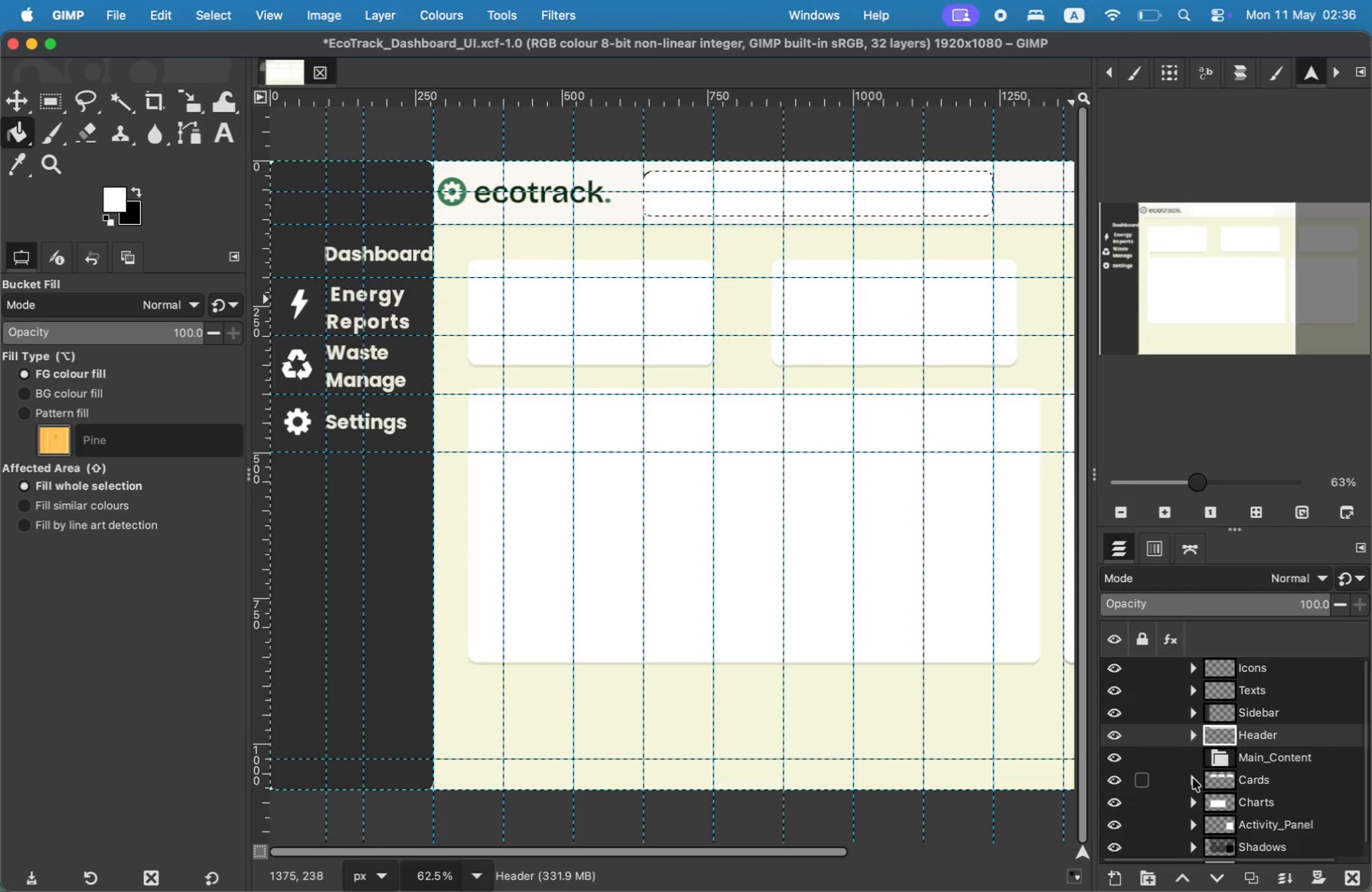 
scroll: coordinate [1194, 831], scroll_direction: down, amount: 65.0
 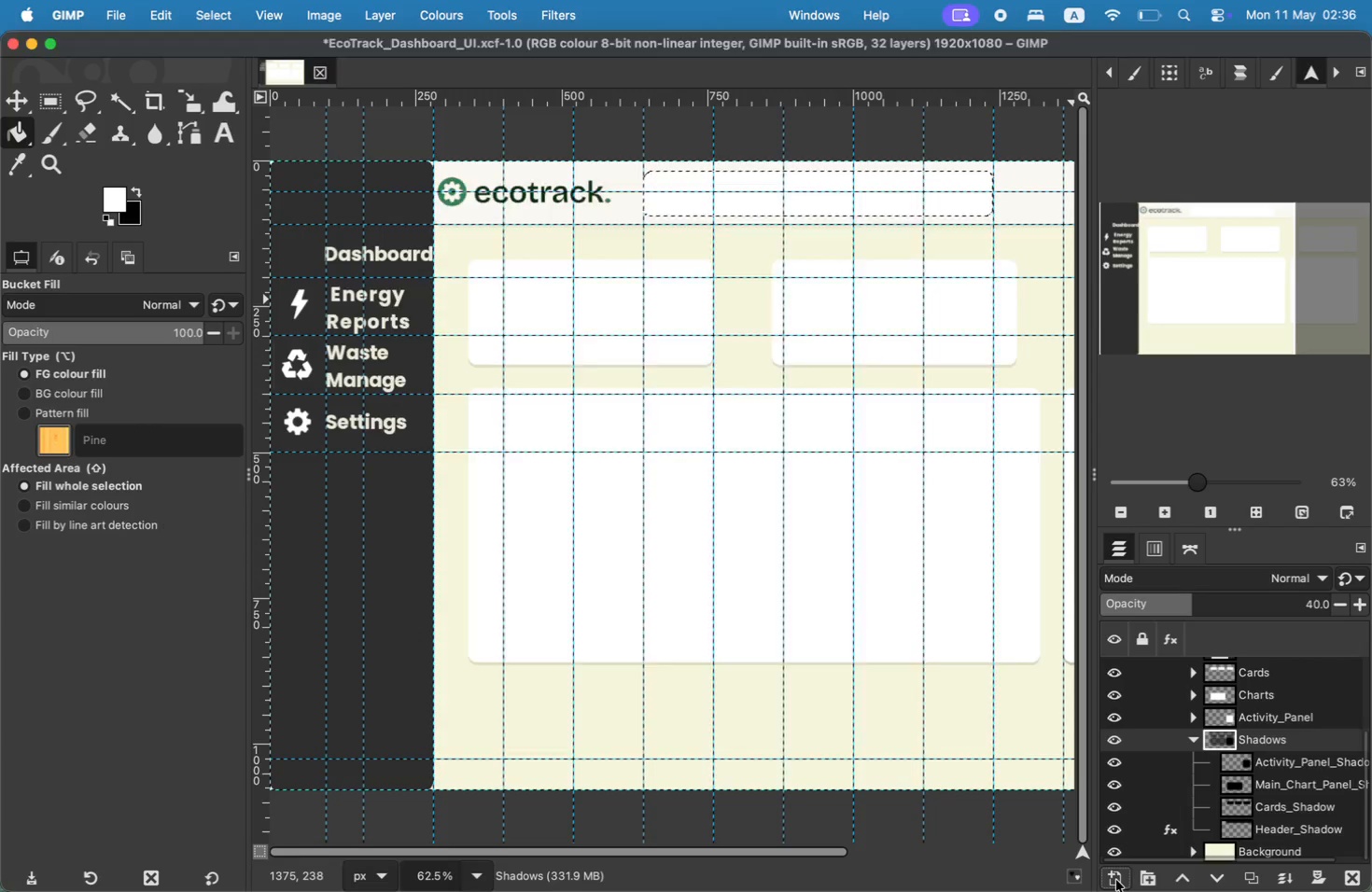 
key(ArrowLeft)
 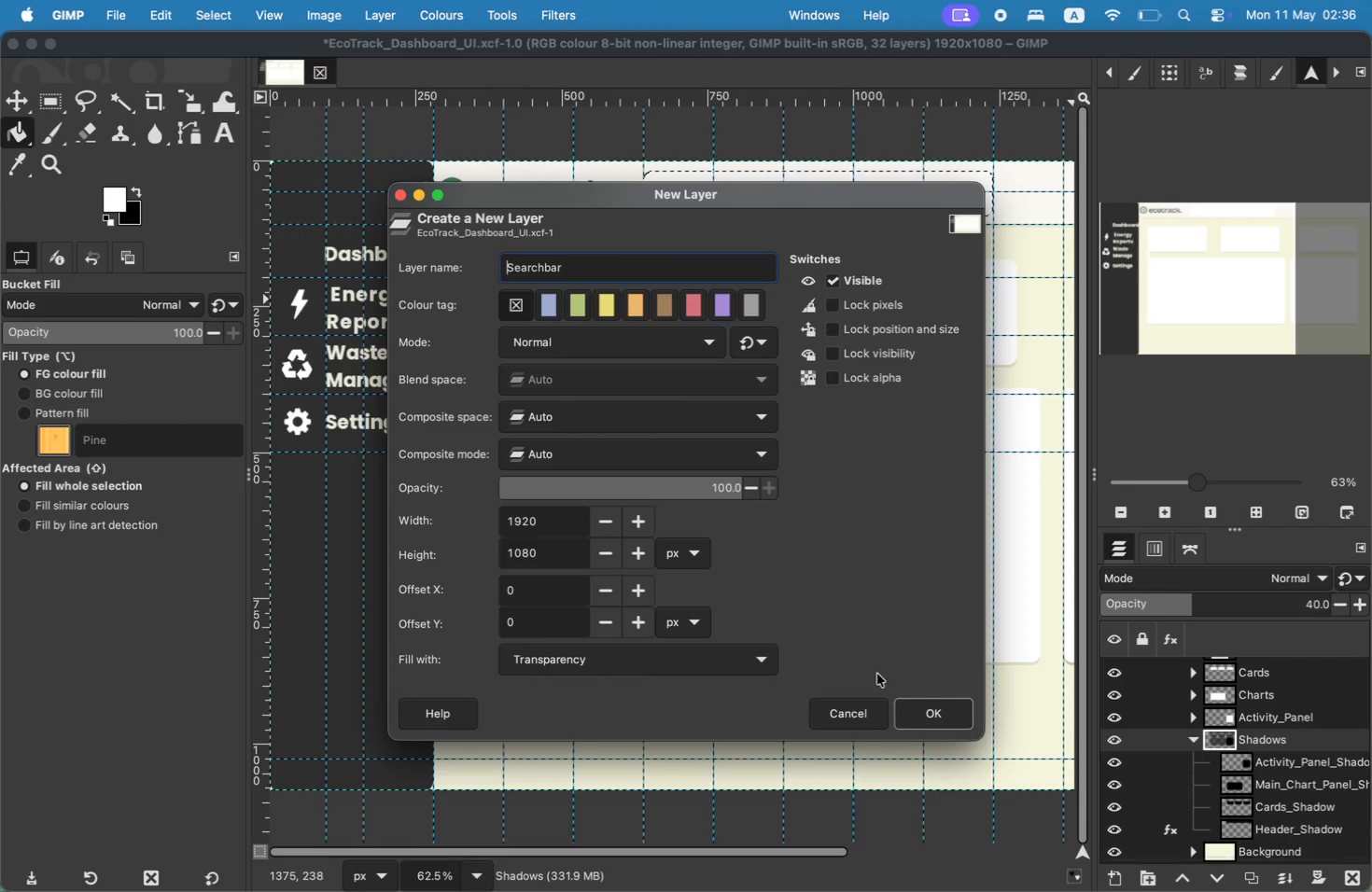 
key(Shift+ArrowRight)